 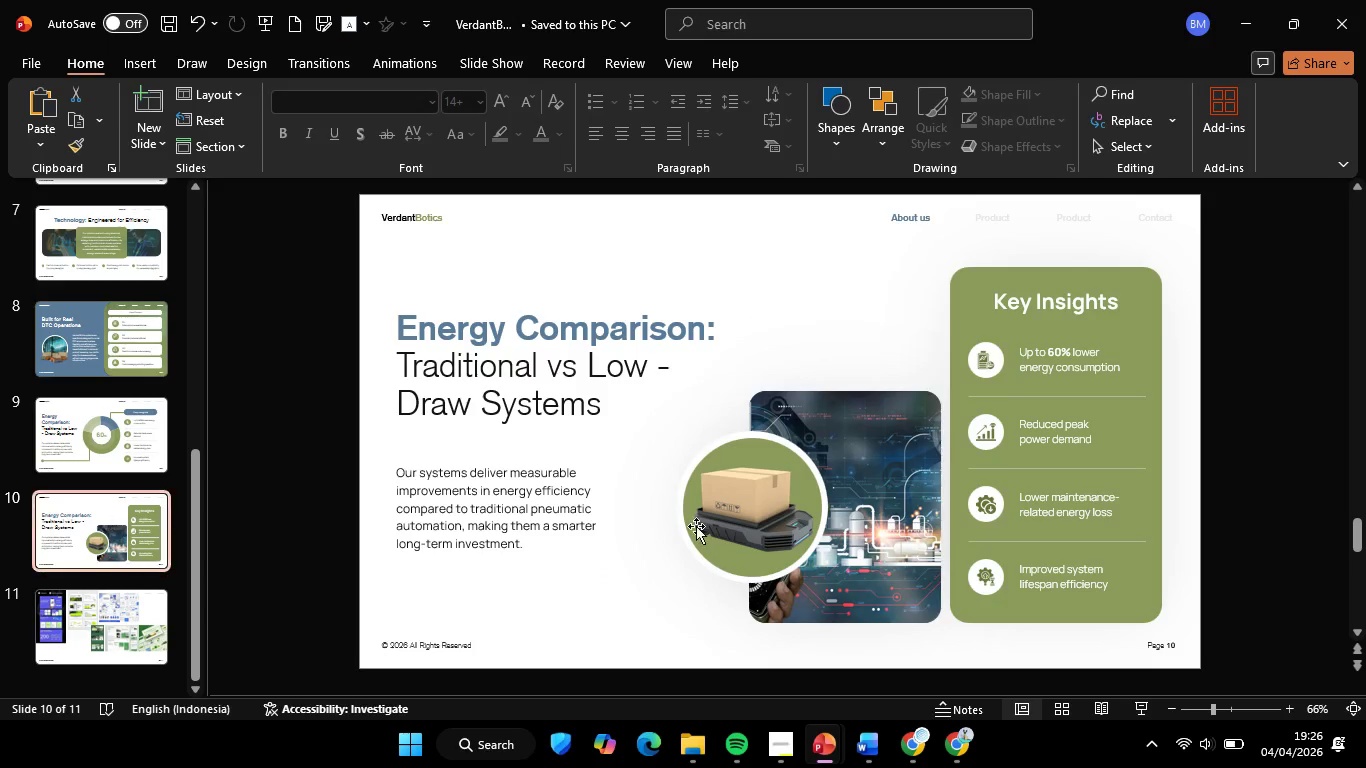 
left_click([871, 740])
 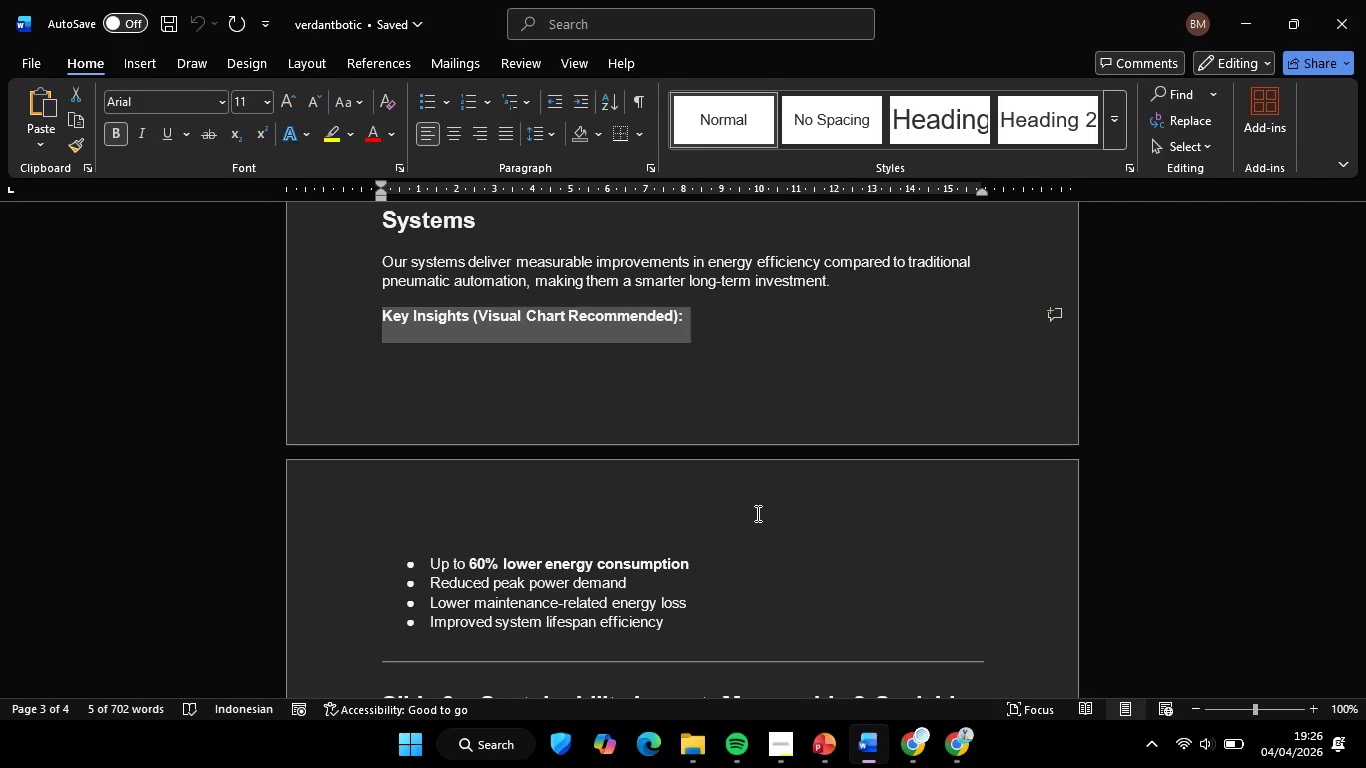 
scroll: coordinate [753, 454], scroll_direction: down, amount: 10.0
 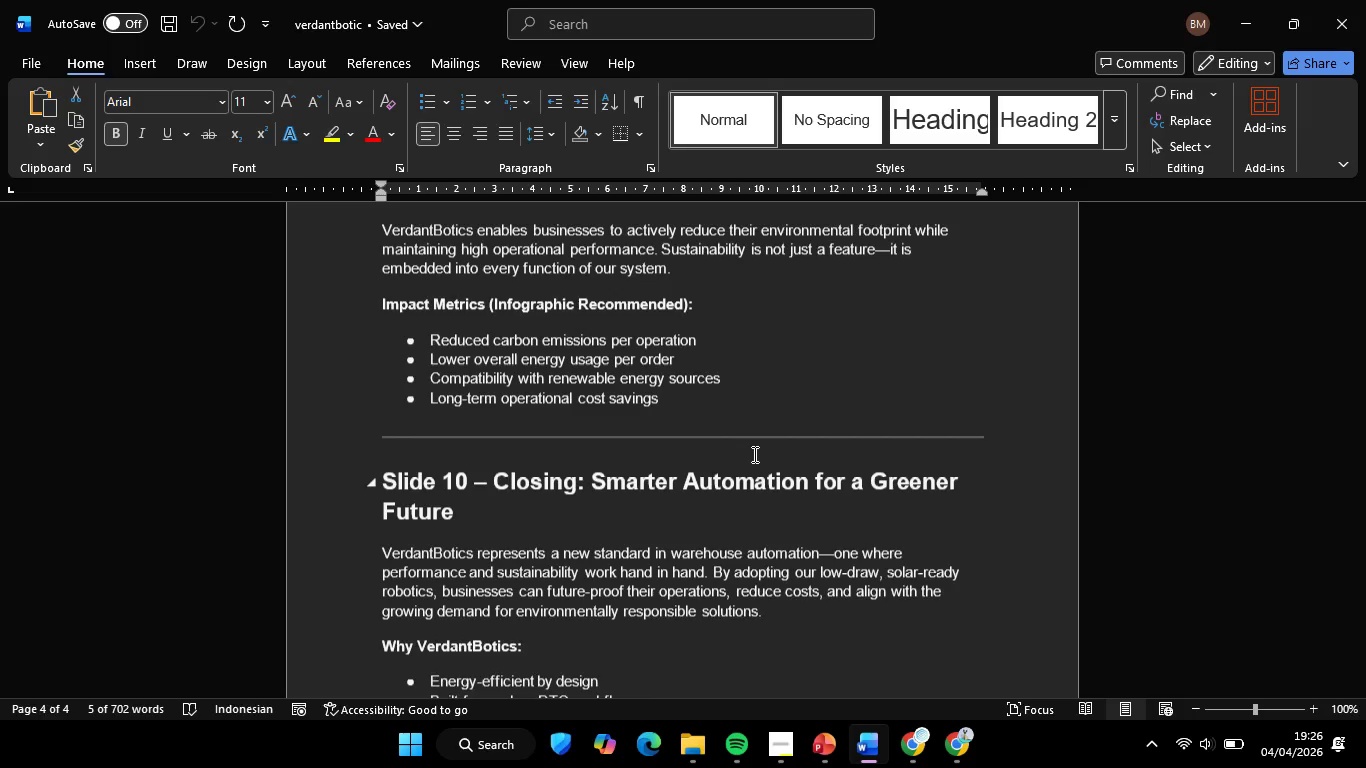 
scroll: coordinate [927, 324], scroll_direction: up, amount: 5.0
 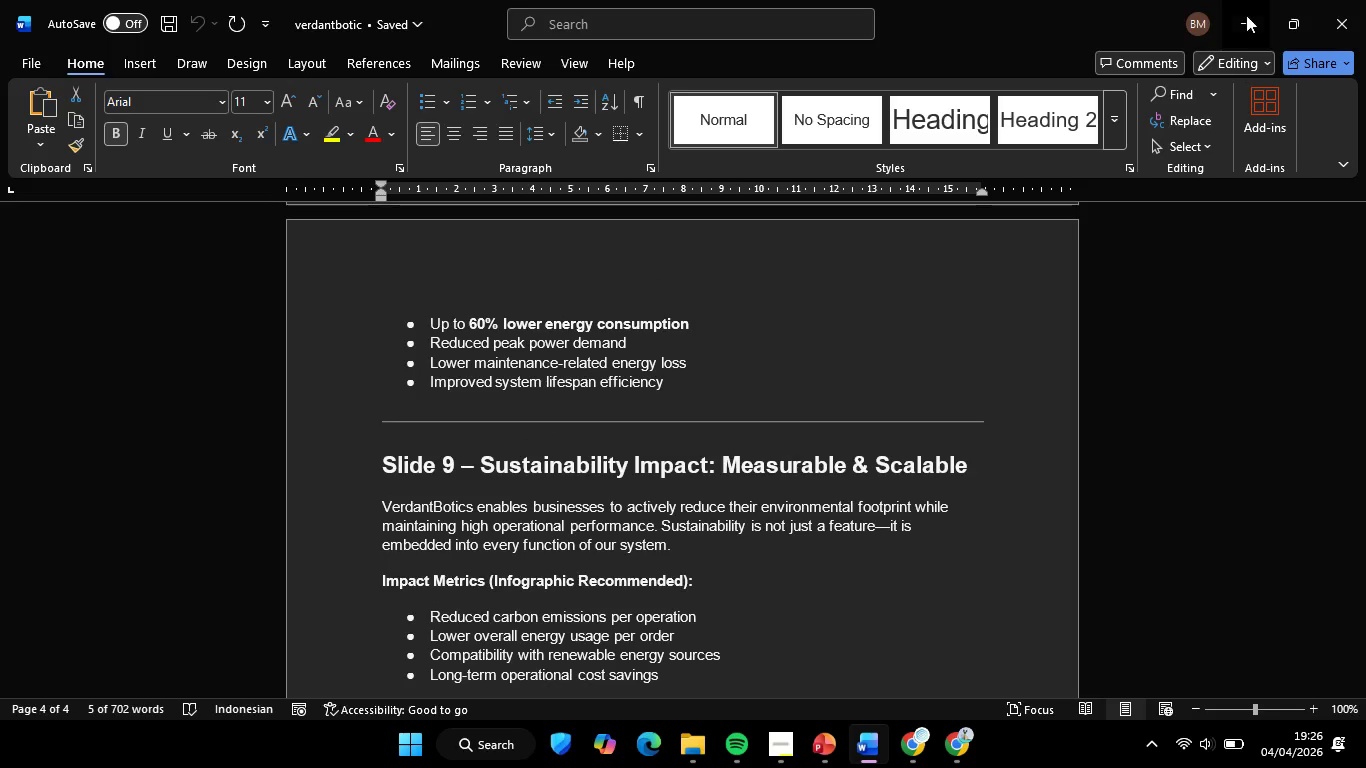 
left_click([1246, 15])
 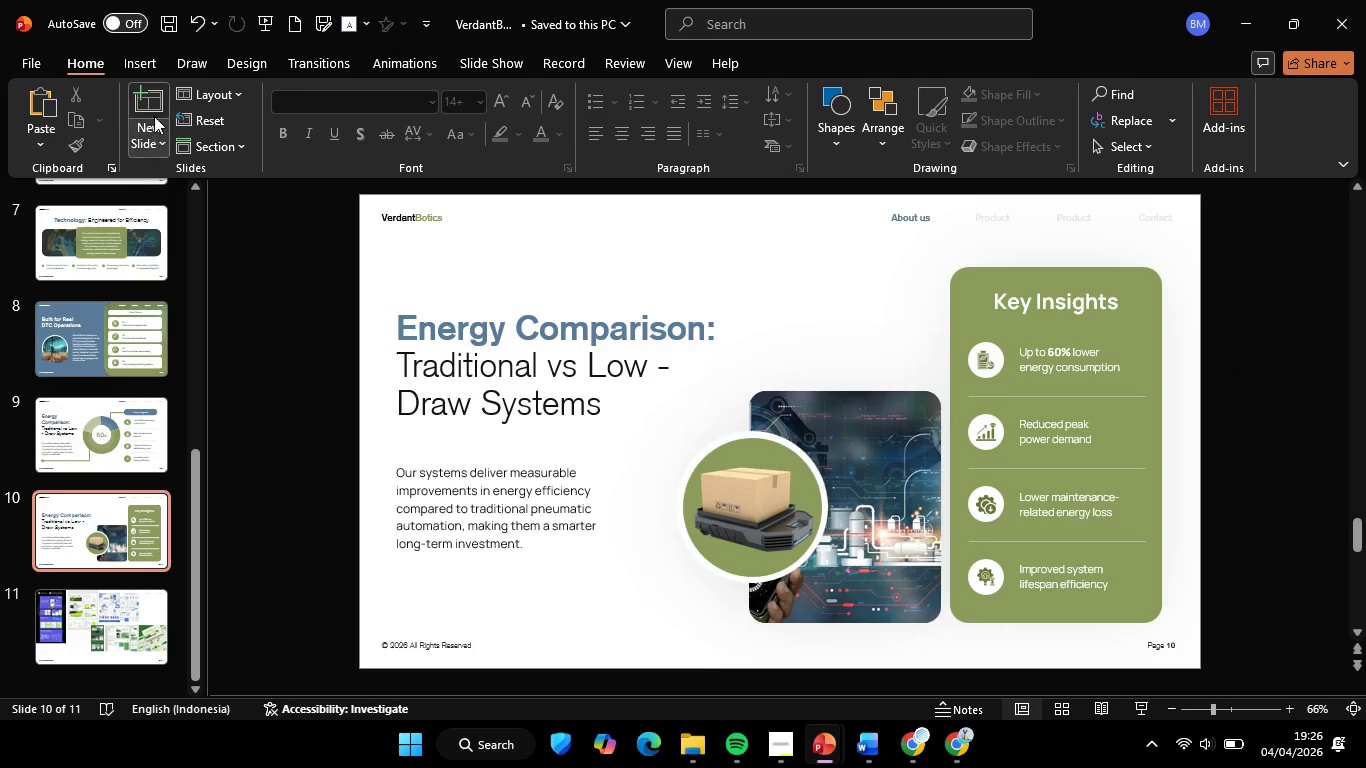 
left_click([144, 97])
 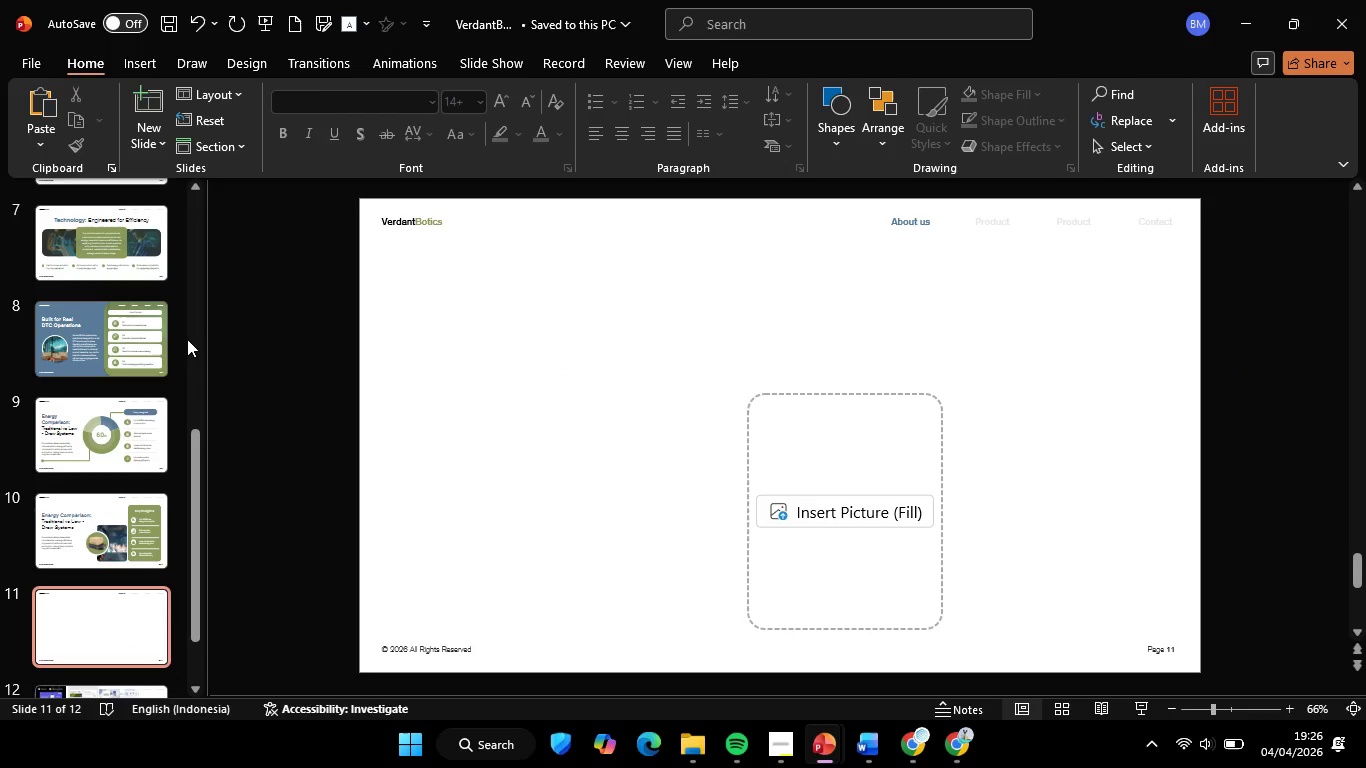 
wait(8.03)
 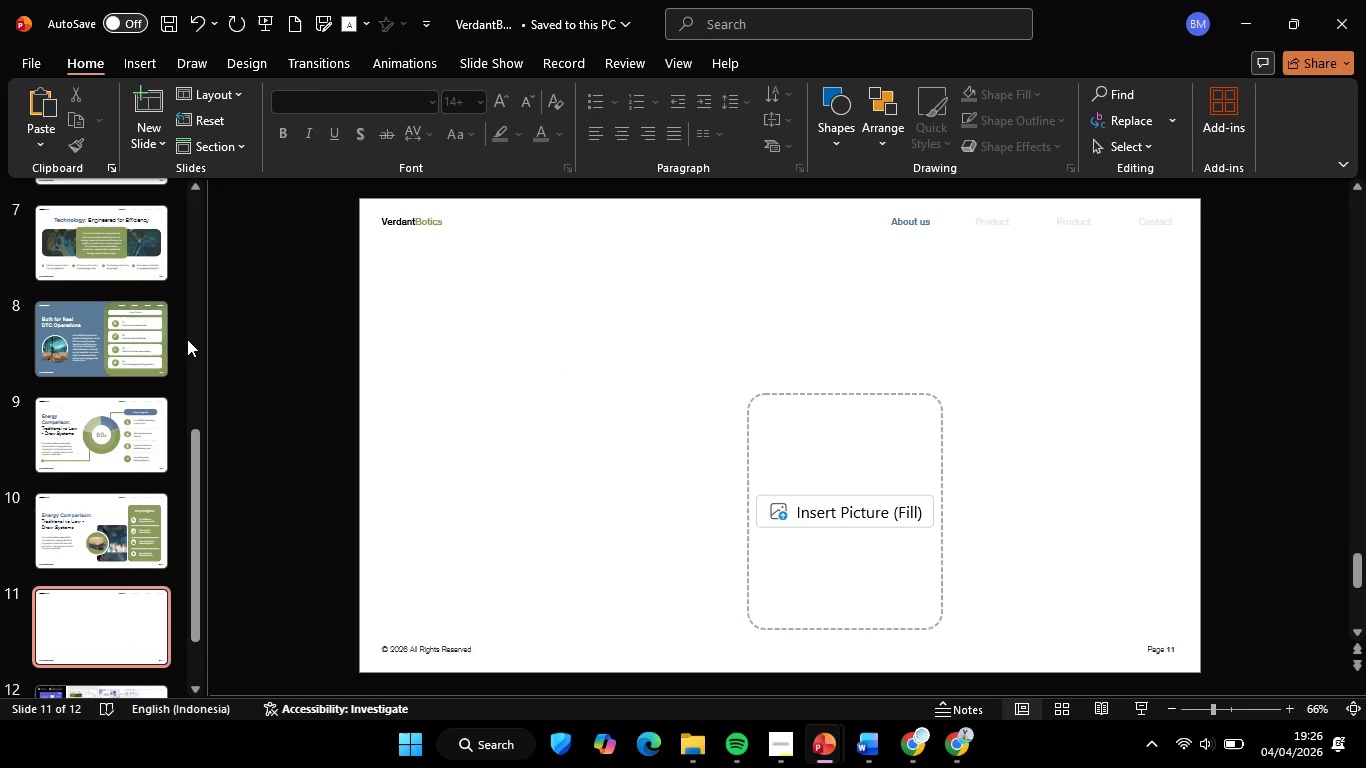 
key(Backspace)
 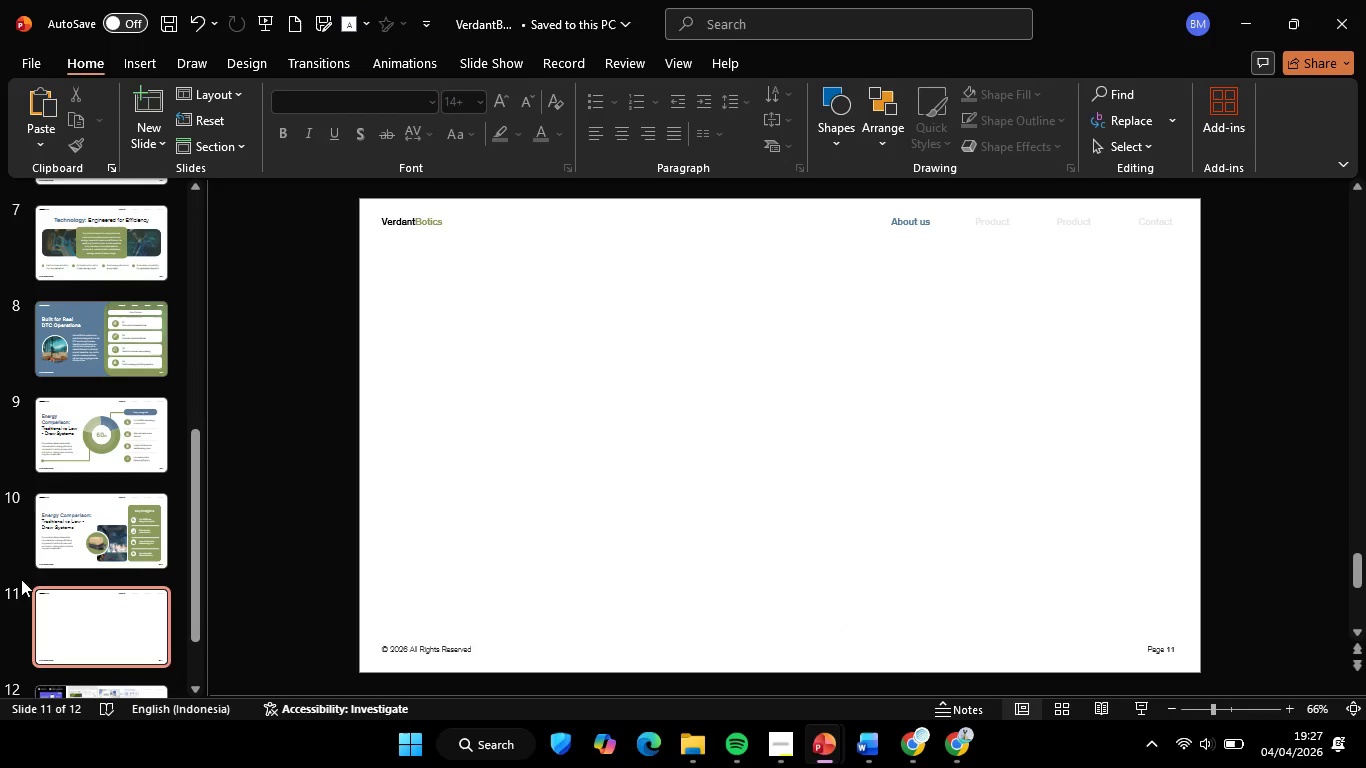 
scroll: coordinate [121, 509], scroll_direction: up, amount: 5.0
 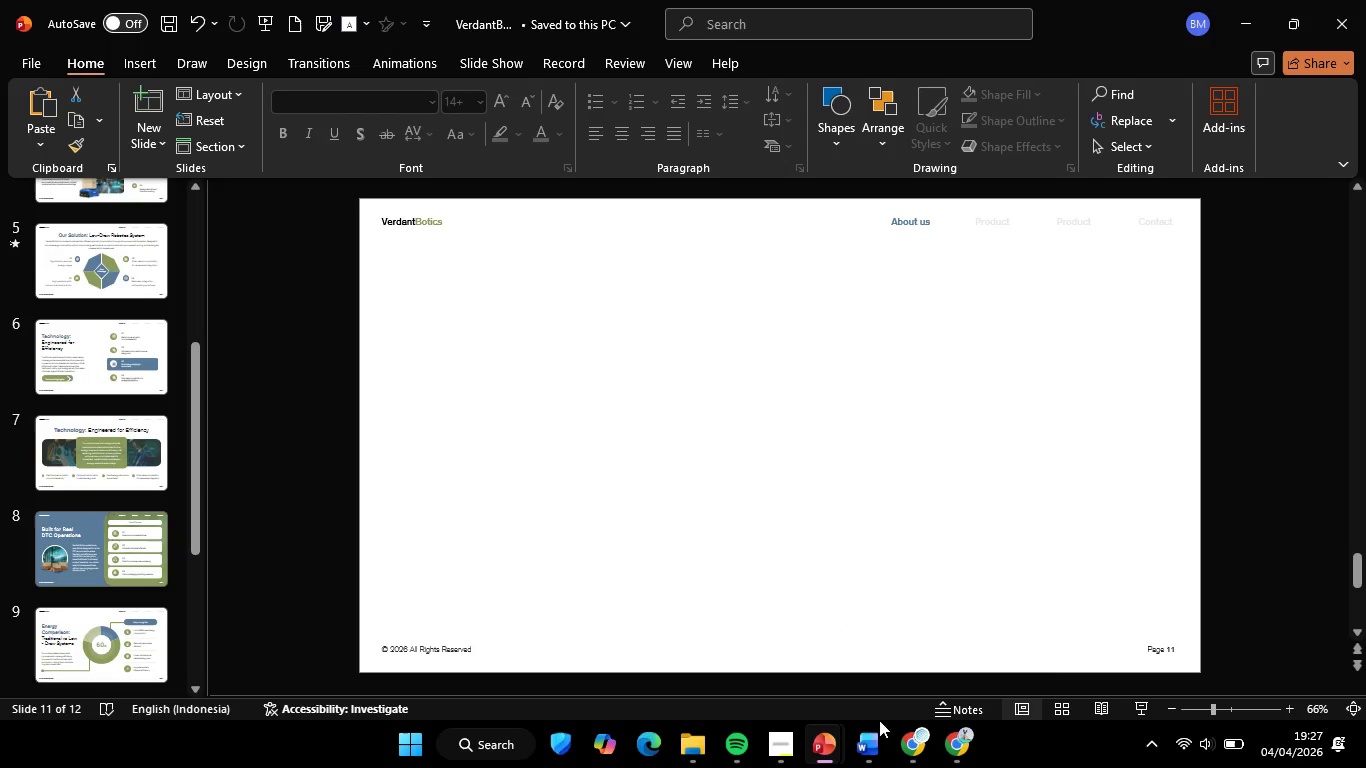 
left_click([867, 733])
 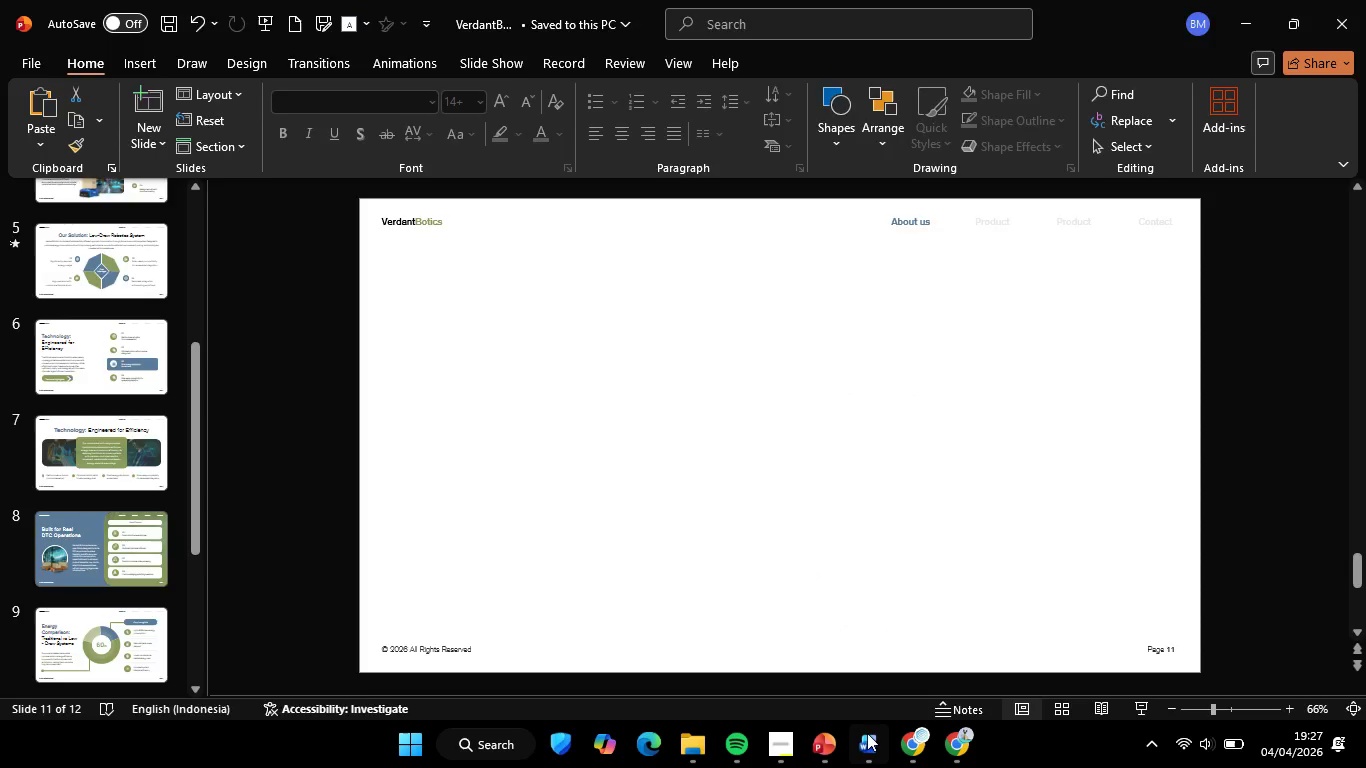 
scroll: coordinate [796, 520], scroll_direction: down, amount: 1.0
 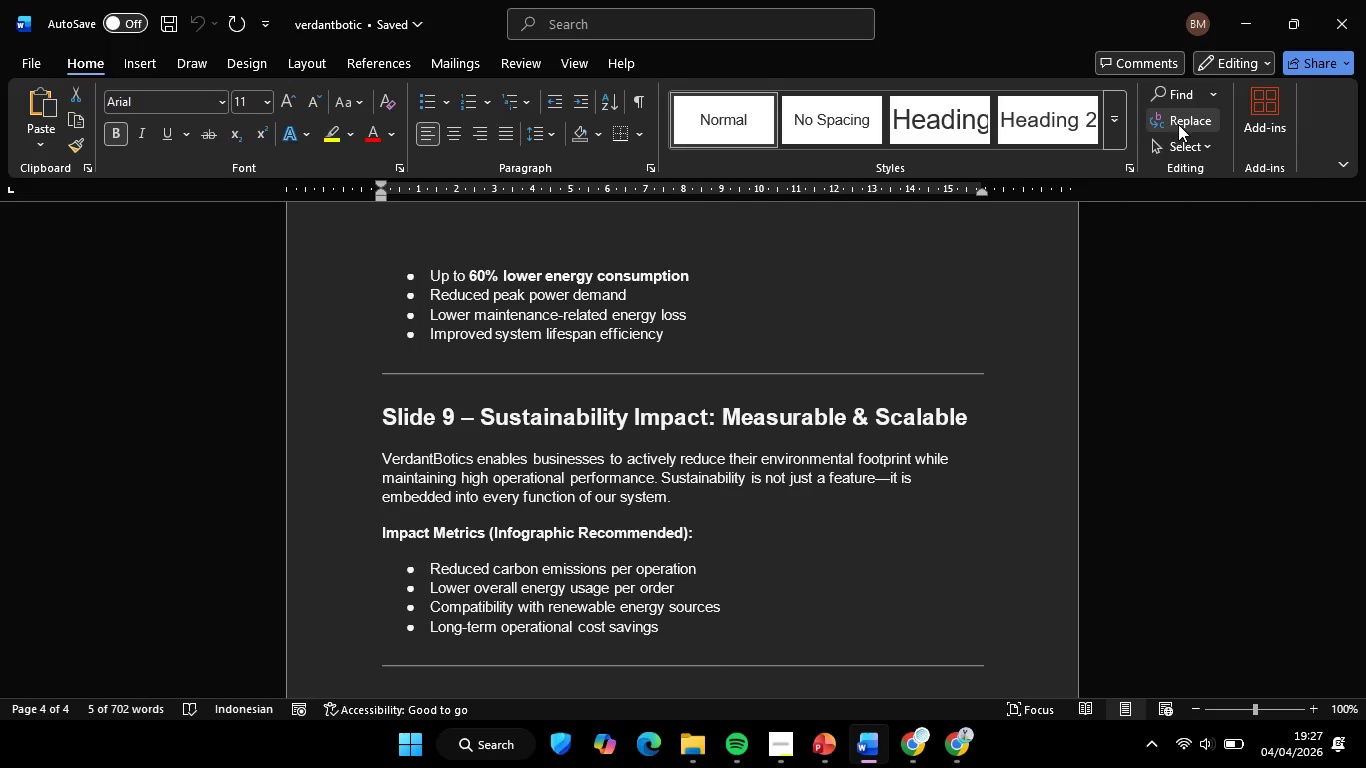 
left_click([1250, 11])
 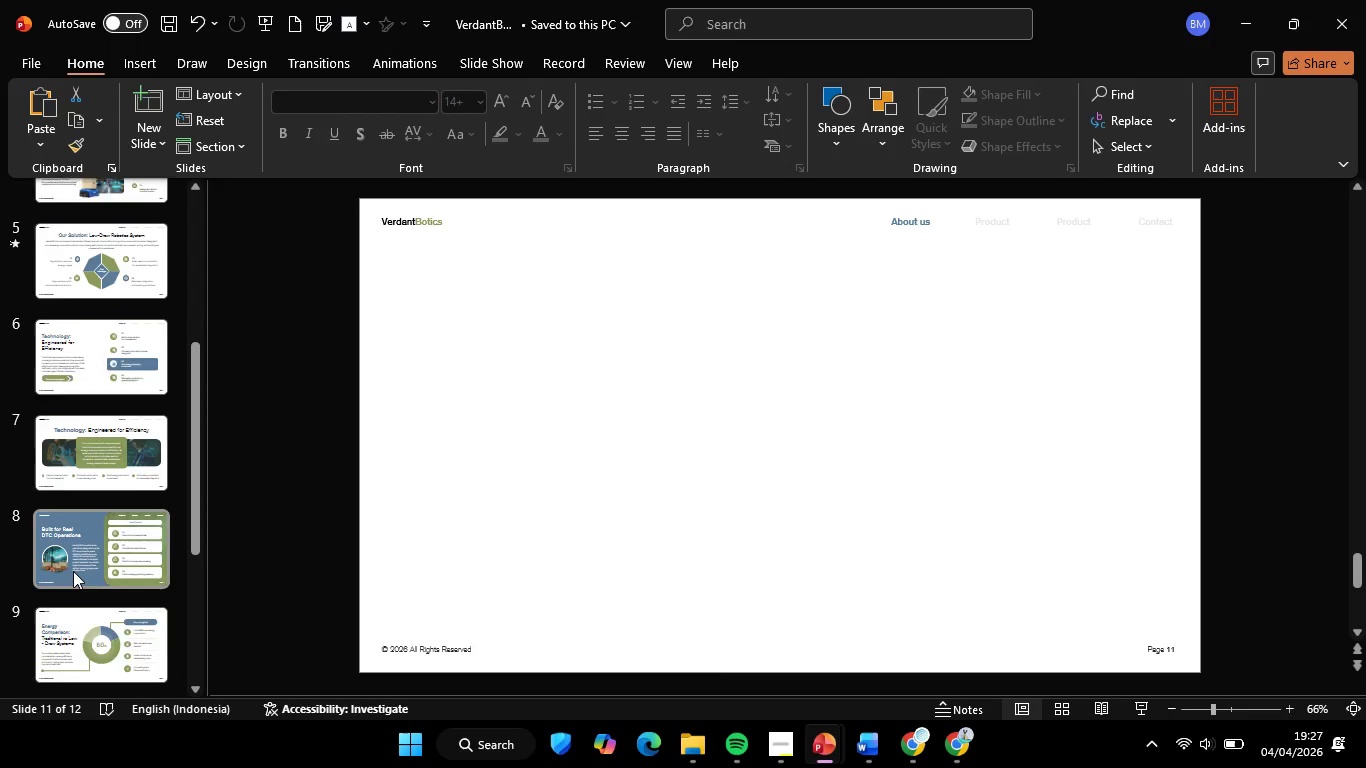 
scroll: coordinate [73, 571], scroll_direction: down, amount: 4.0
 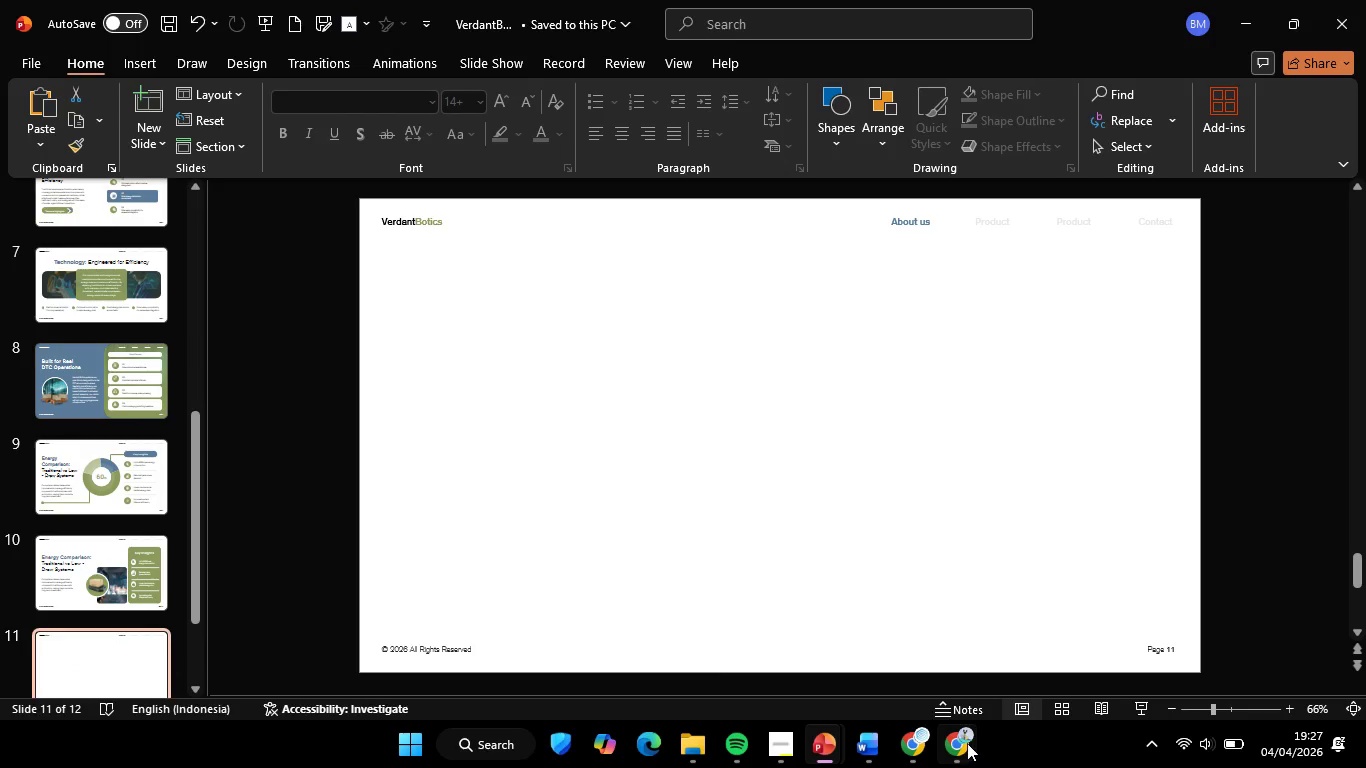 
left_click([967, 743])
 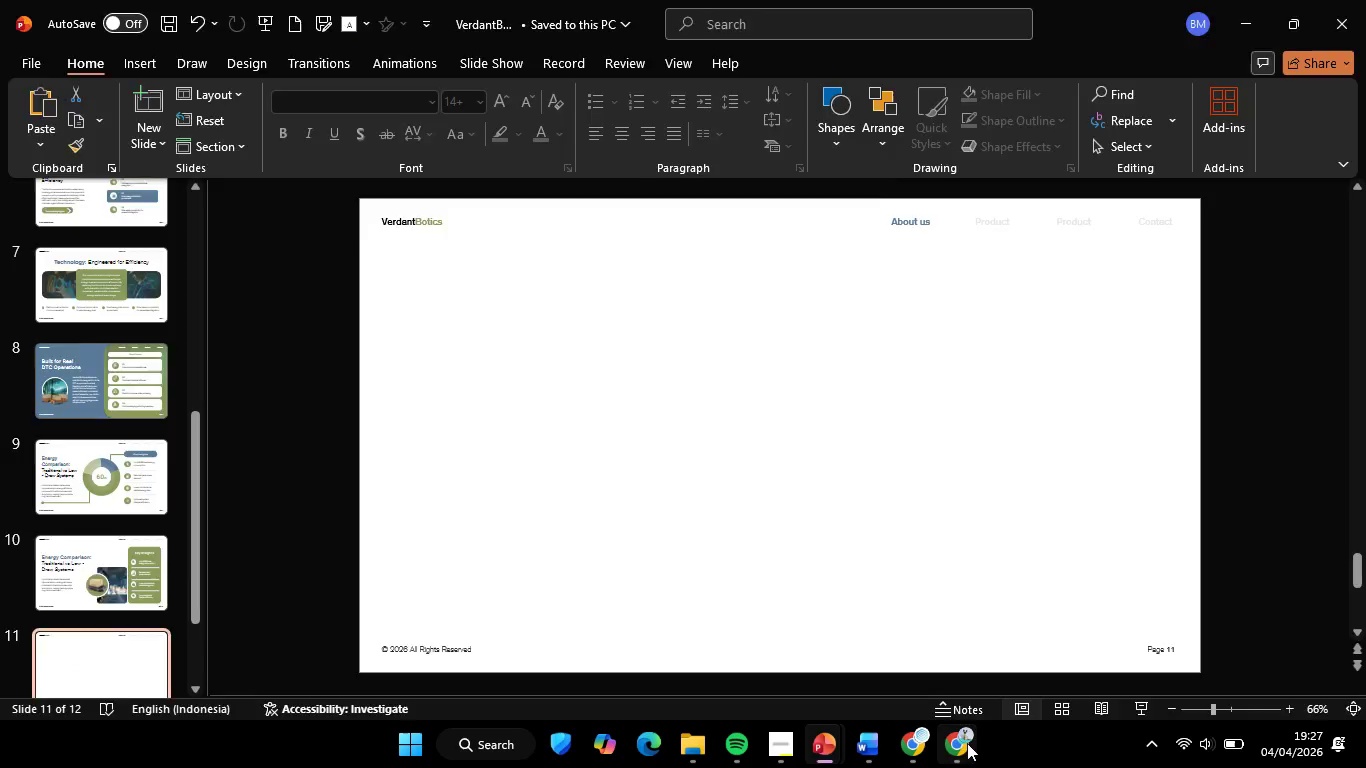 
scroll: coordinate [772, 345], scroll_direction: down, amount: 8.0
 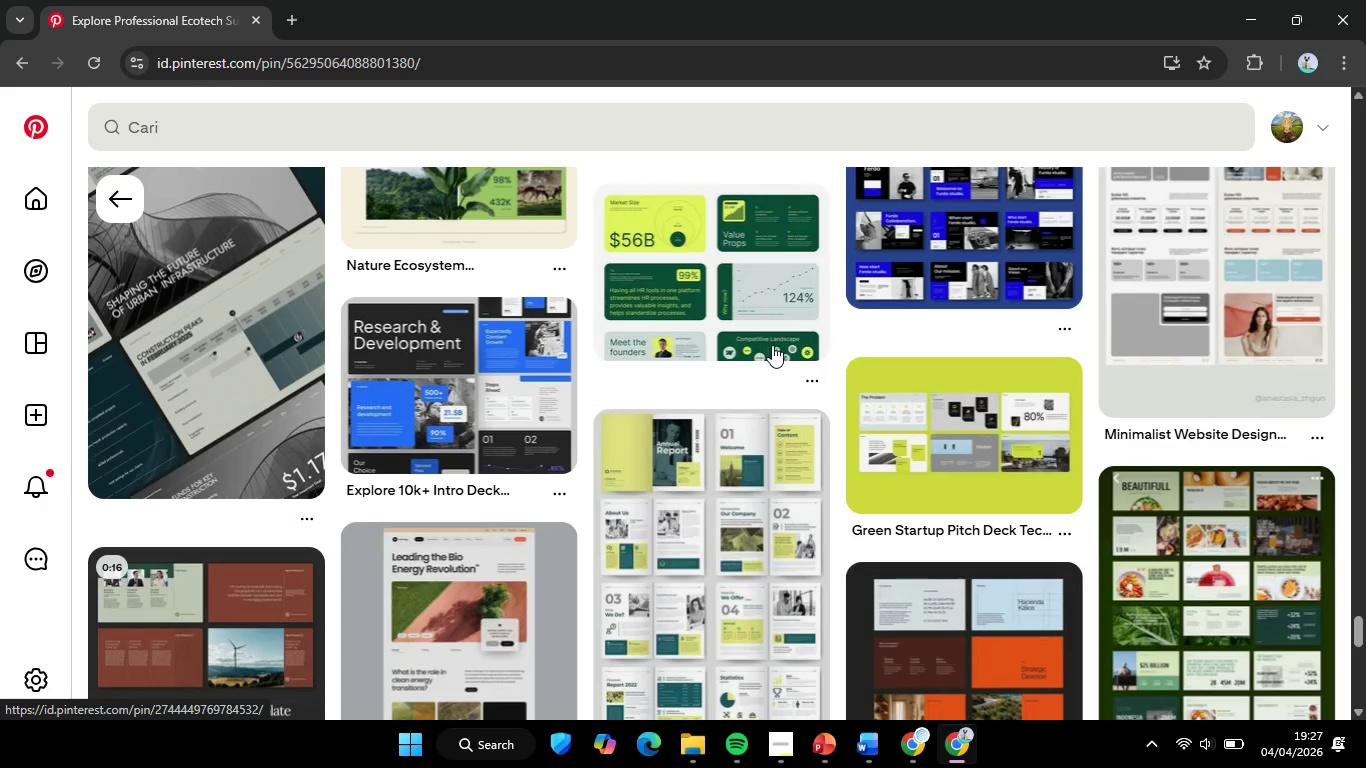 
scroll: coordinate [801, 469], scroll_direction: up, amount: 16.0
 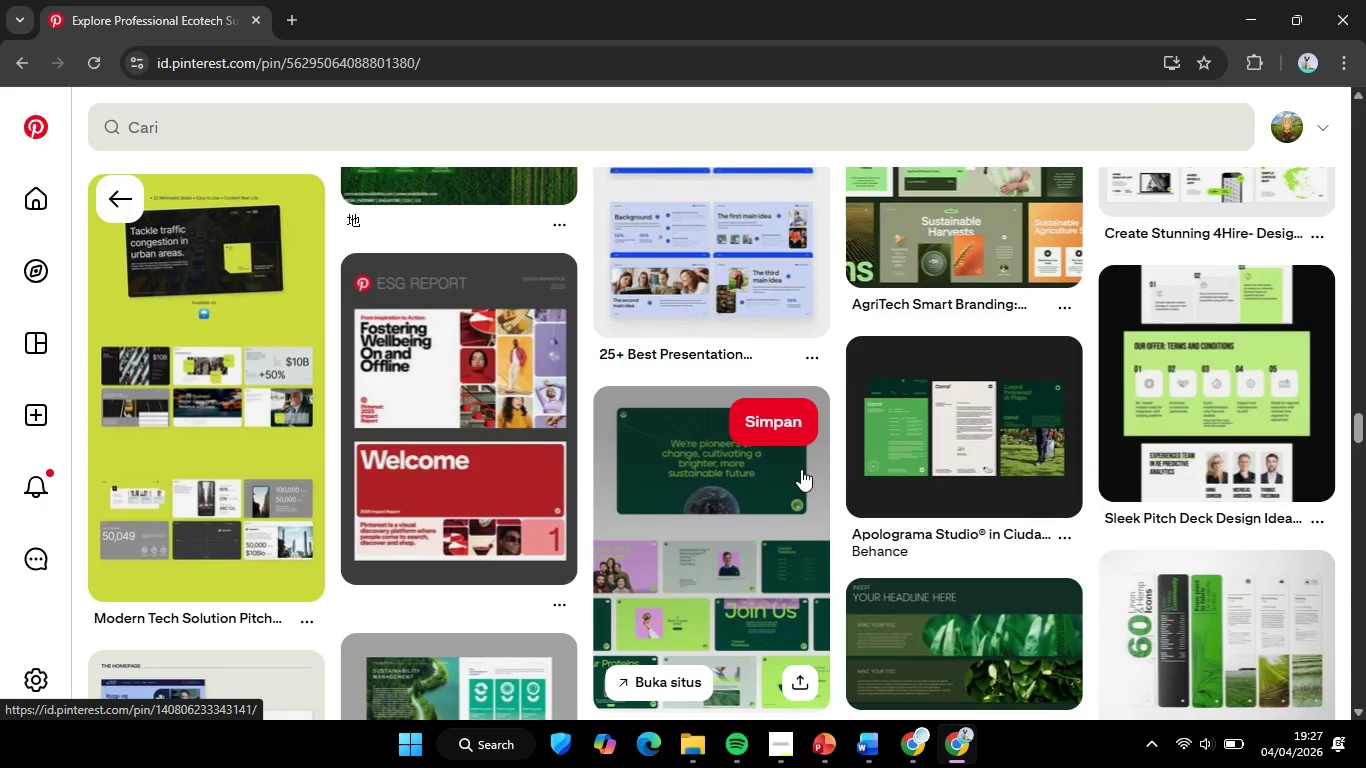 
scroll: coordinate [801, 469], scroll_direction: up, amount: 11.0
 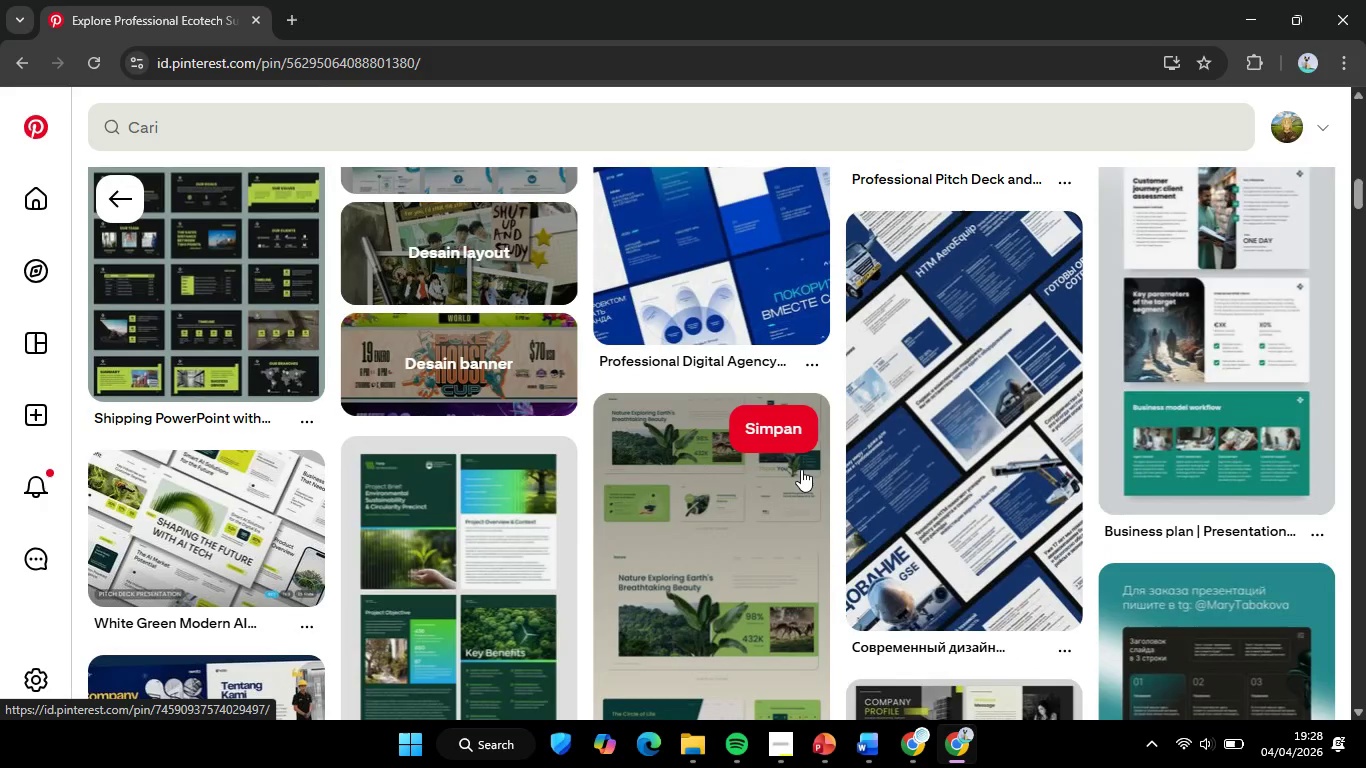 
scroll: coordinate [801, 469], scroll_direction: up, amount: 2.0
 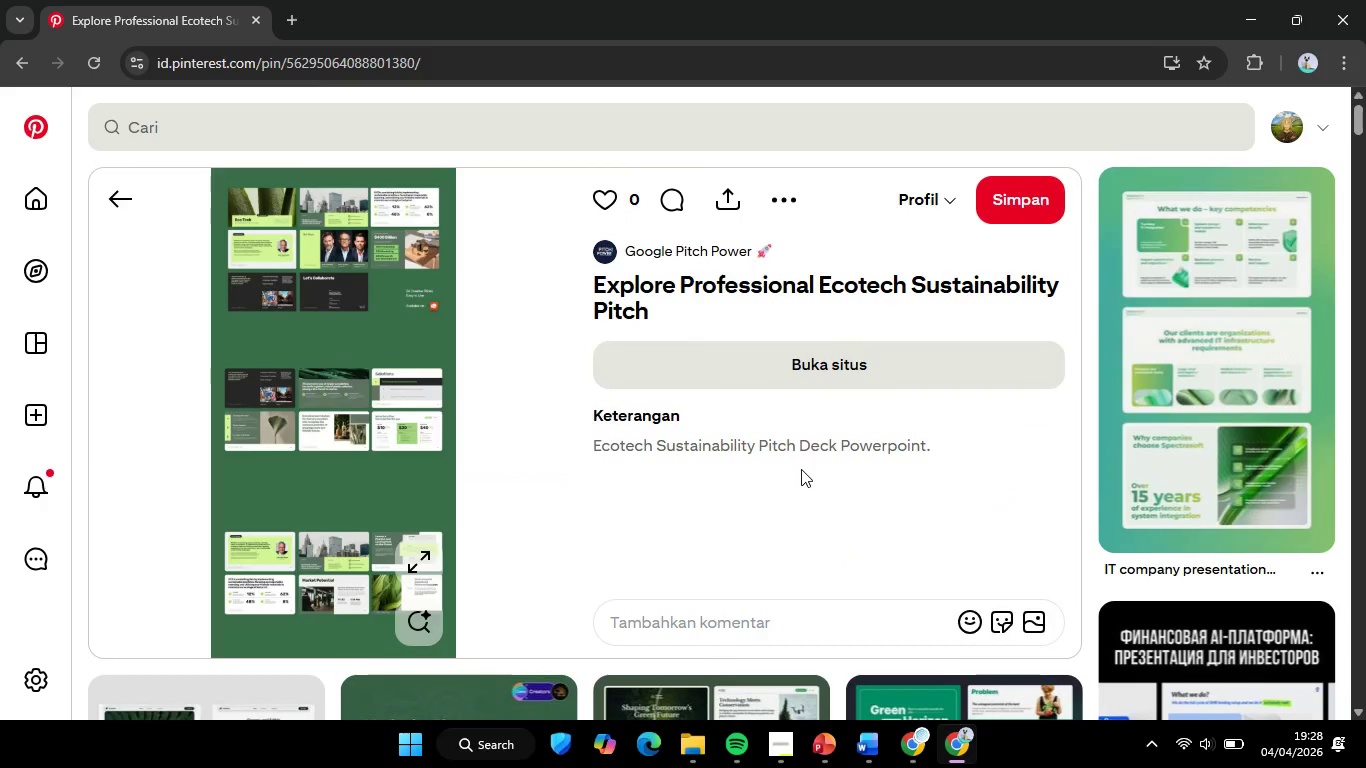 
scroll: coordinate [801, 469], scroll_direction: down, amount: 3.0
 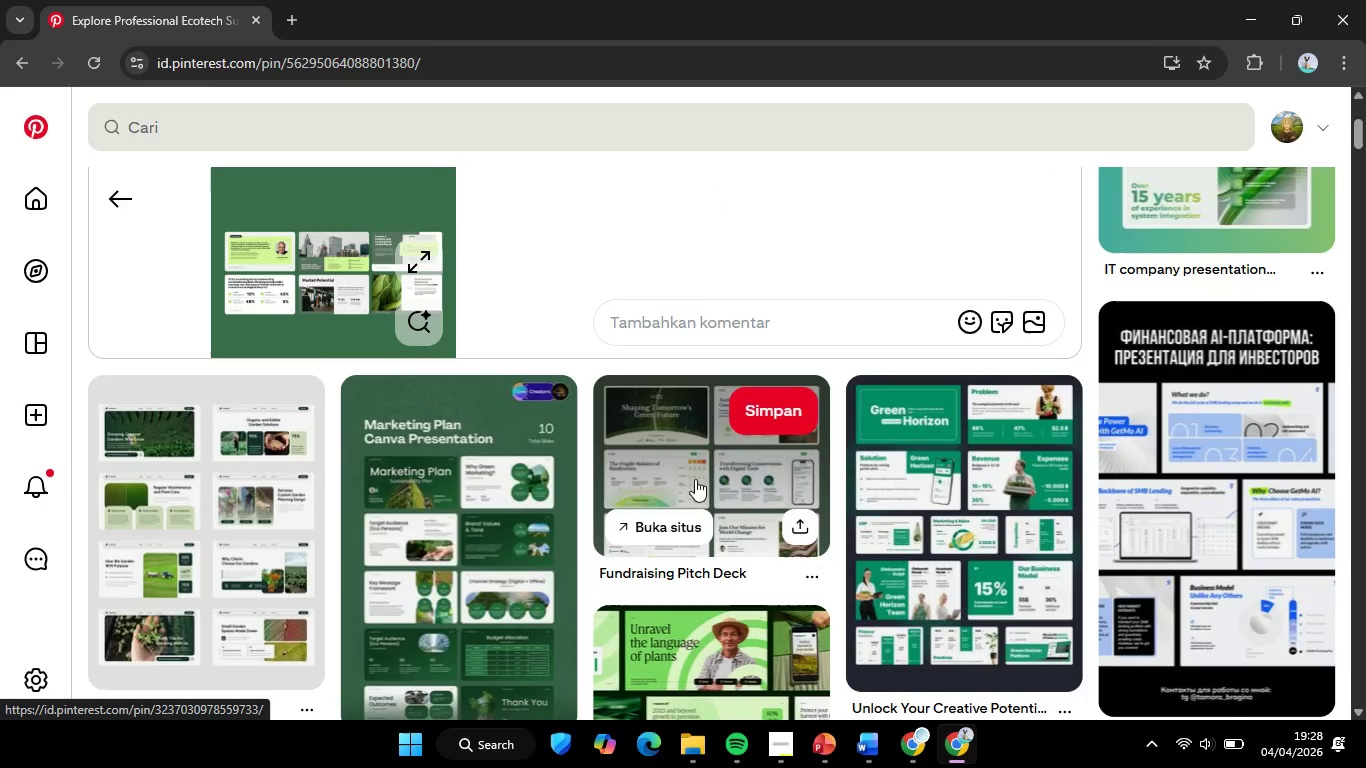 
left_click([423, 475])
 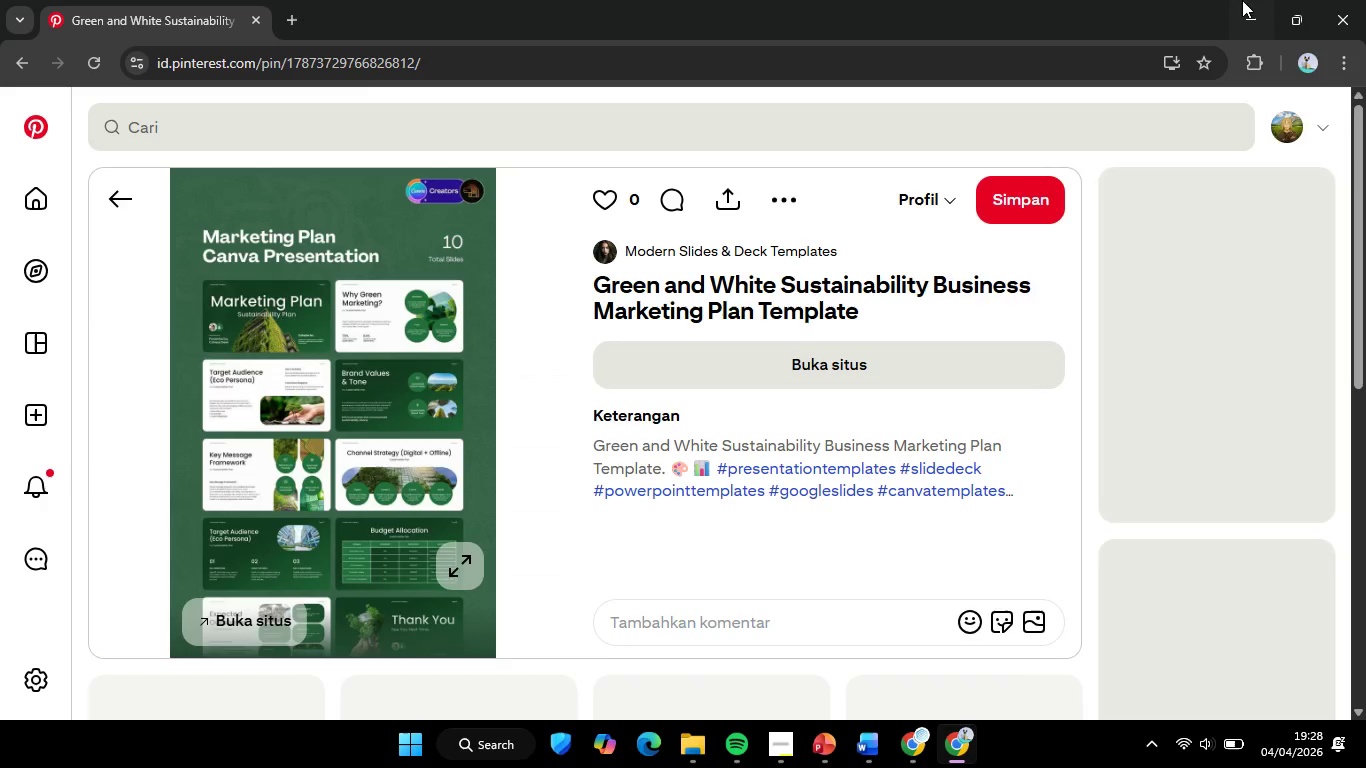 
scroll: coordinate [1115, 317], scroll_direction: down, amount: 6.0
 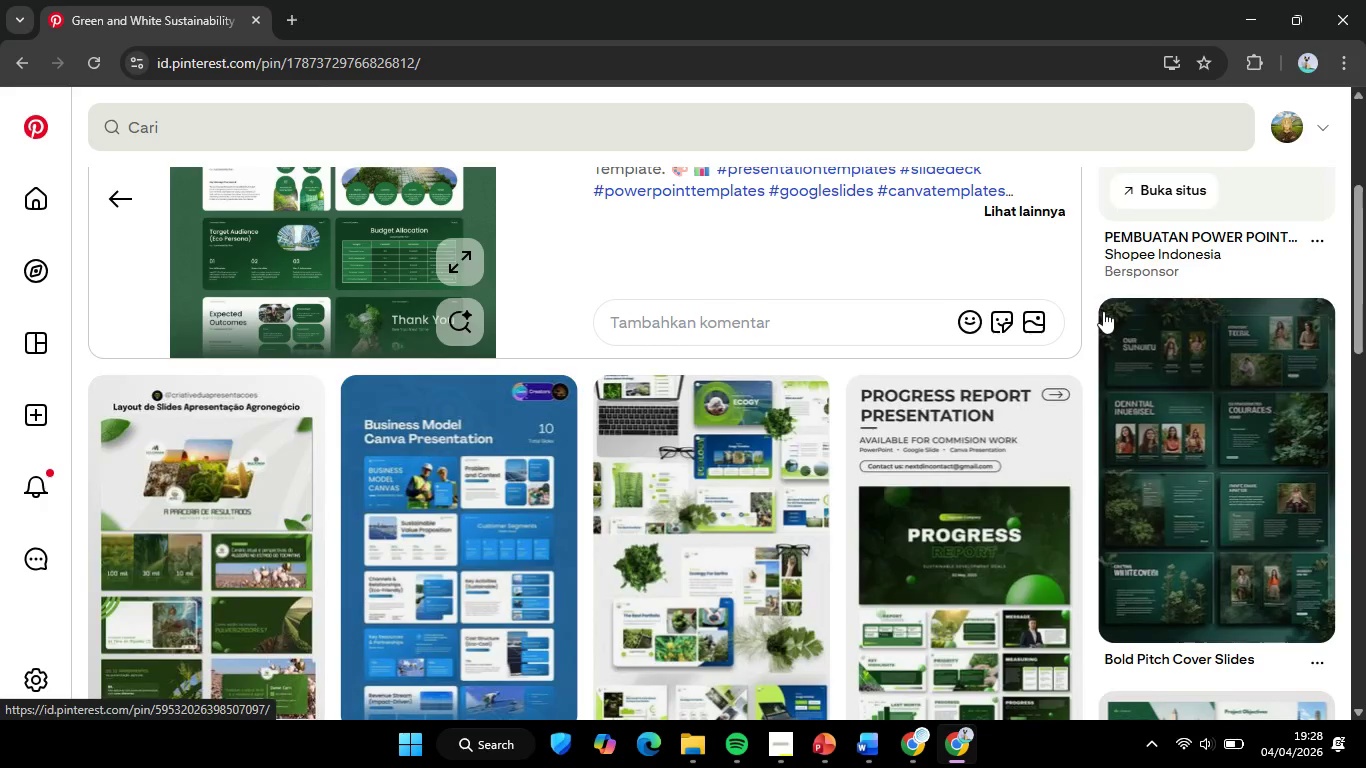 
scroll: coordinate [1169, 308], scroll_direction: up, amount: 7.0
 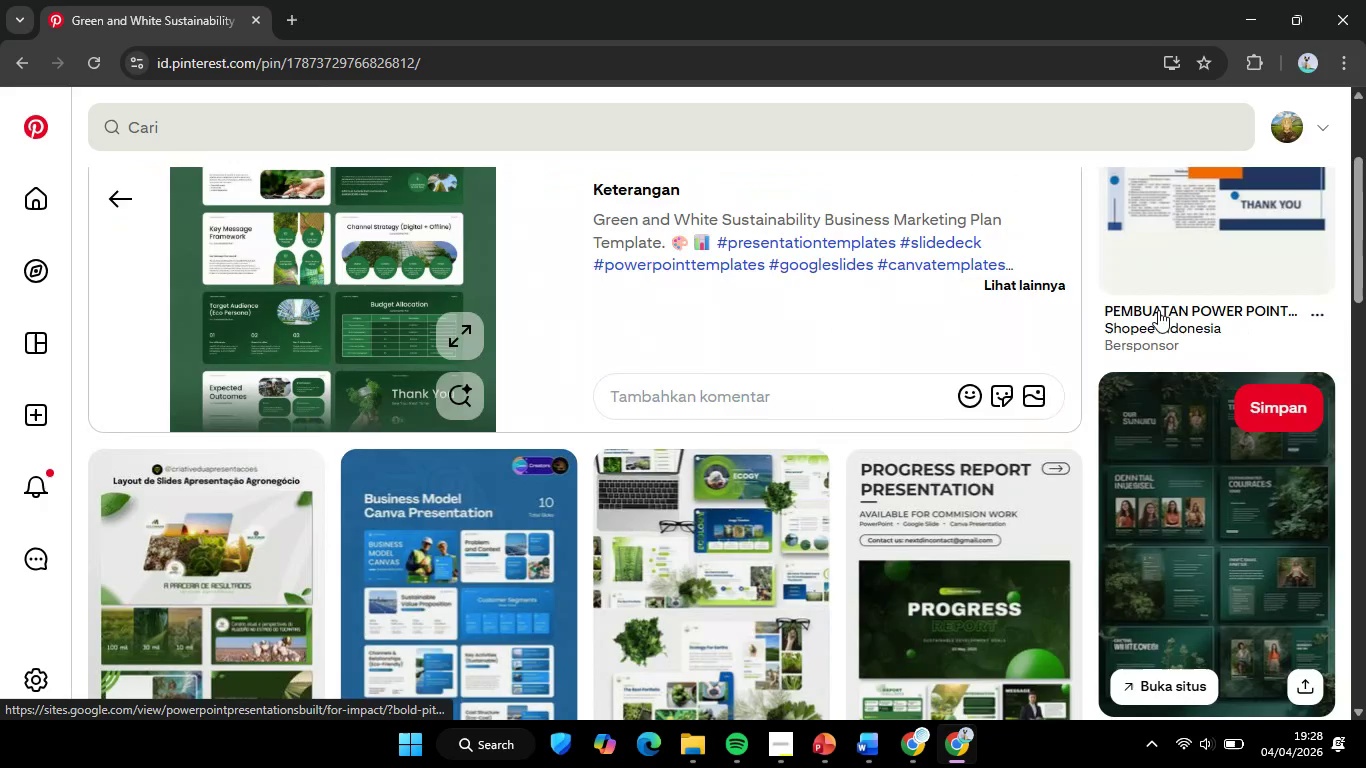 
scroll: coordinate [1231, 331], scroll_direction: down, amount: 18.0
 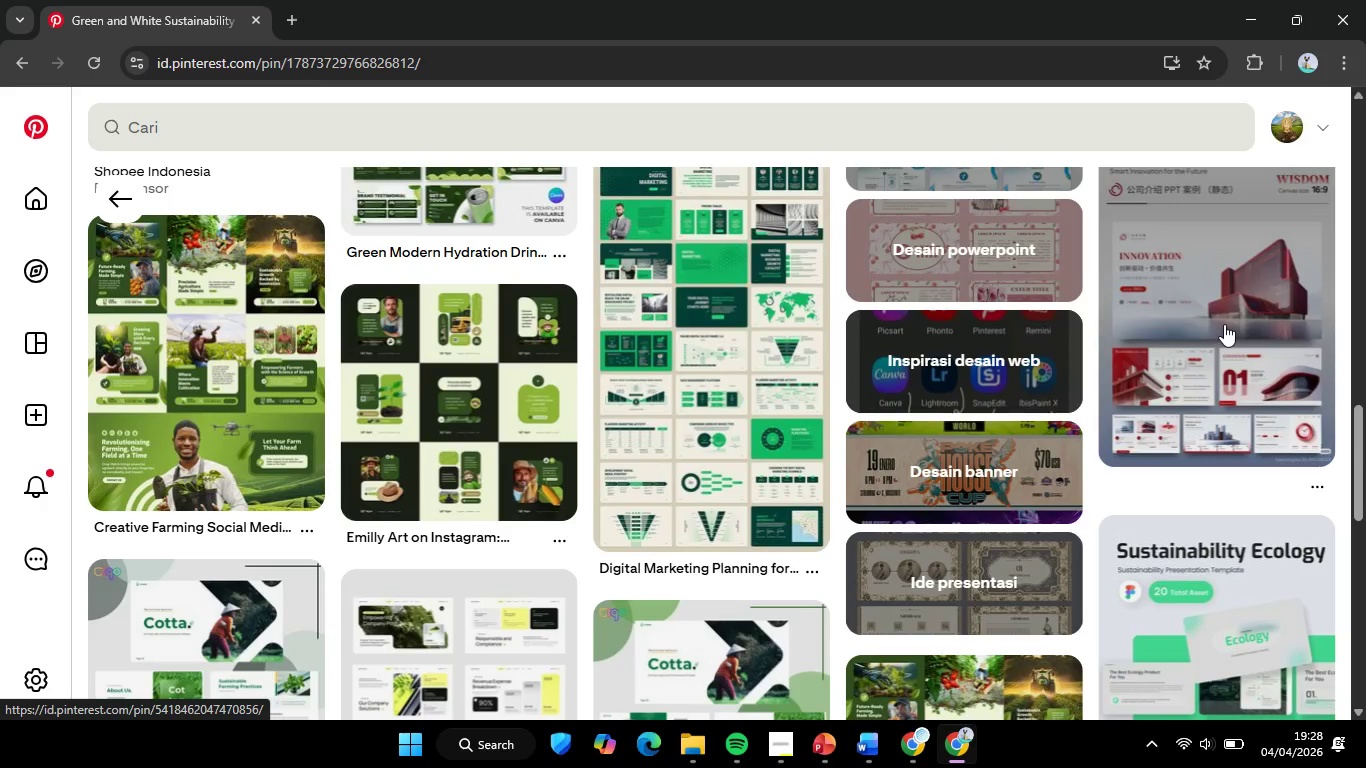 
scroll: coordinate [1111, 440], scroll_direction: down, amount: 17.0
 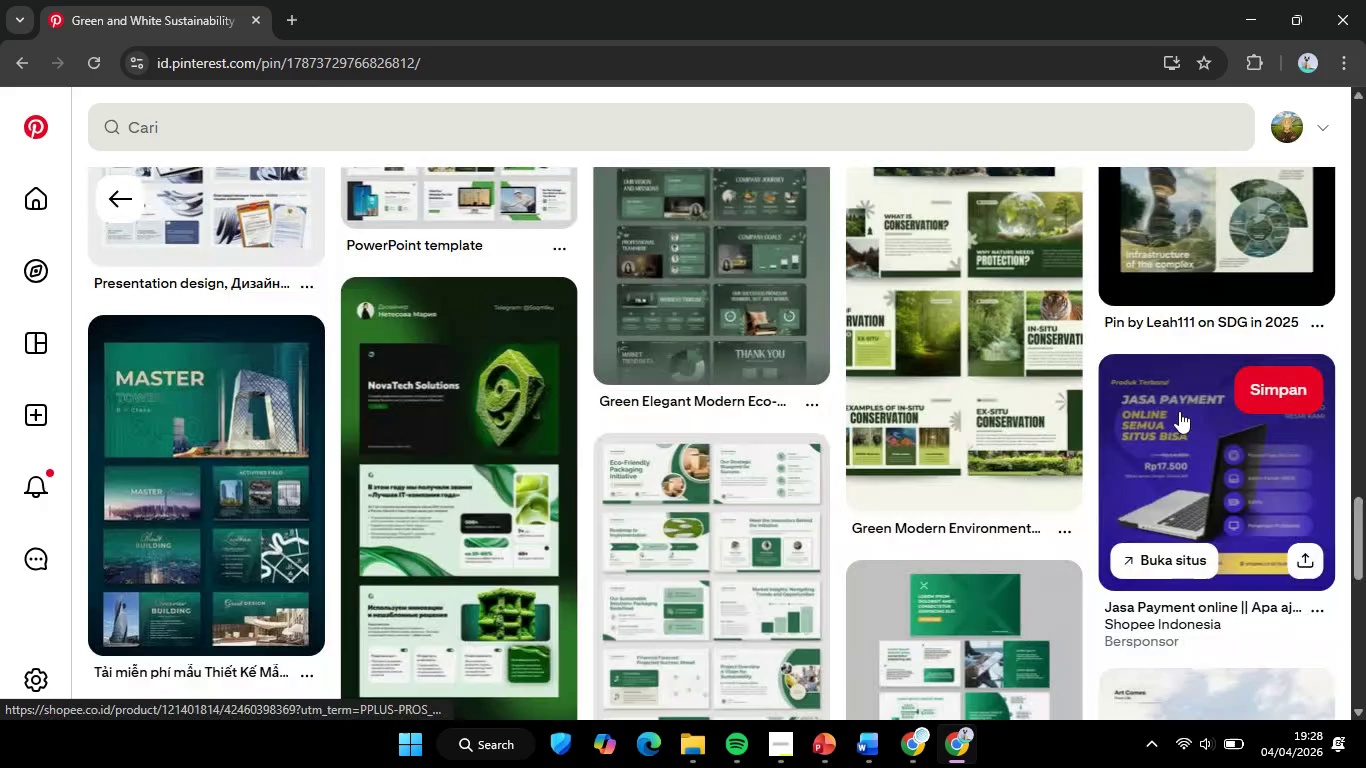 
mouse_move([1101, 419])
 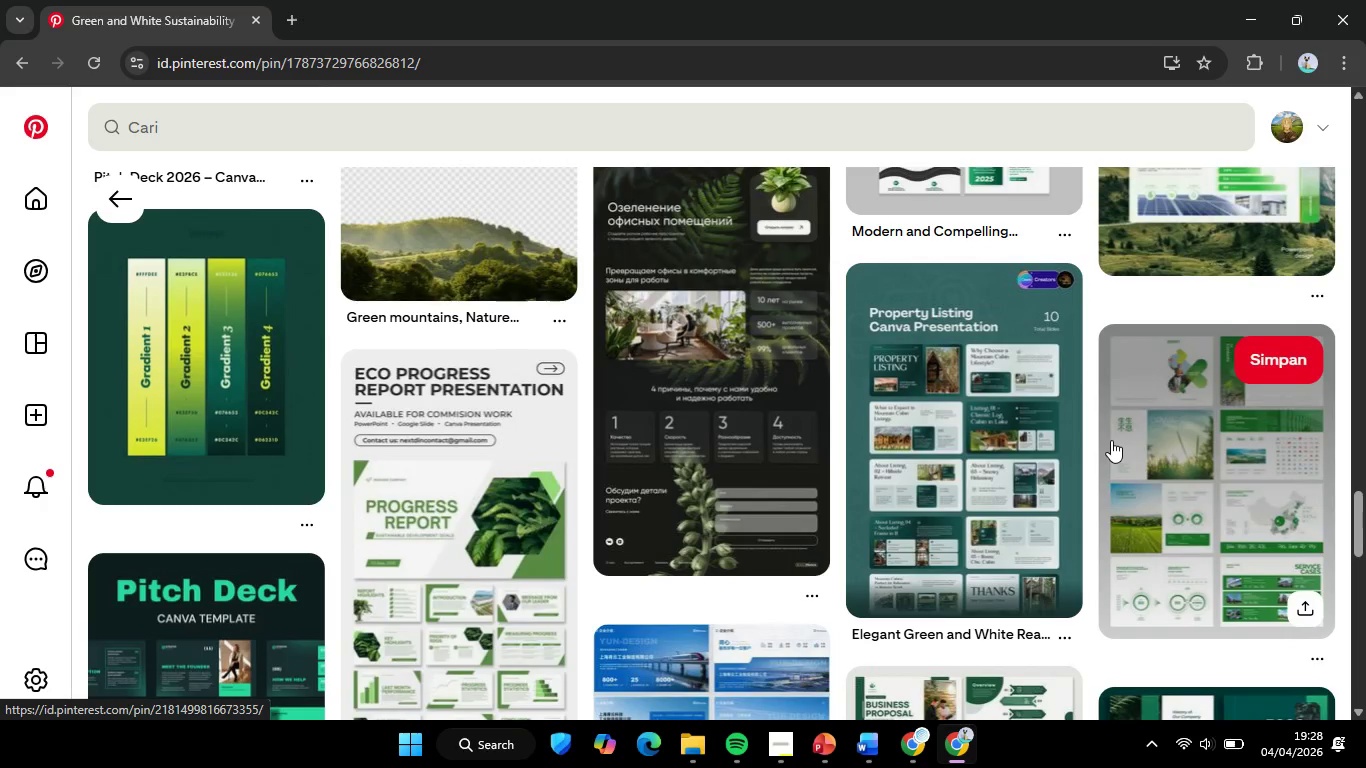 
scroll: coordinate [650, 366], scroll_direction: down, amount: 13.0
 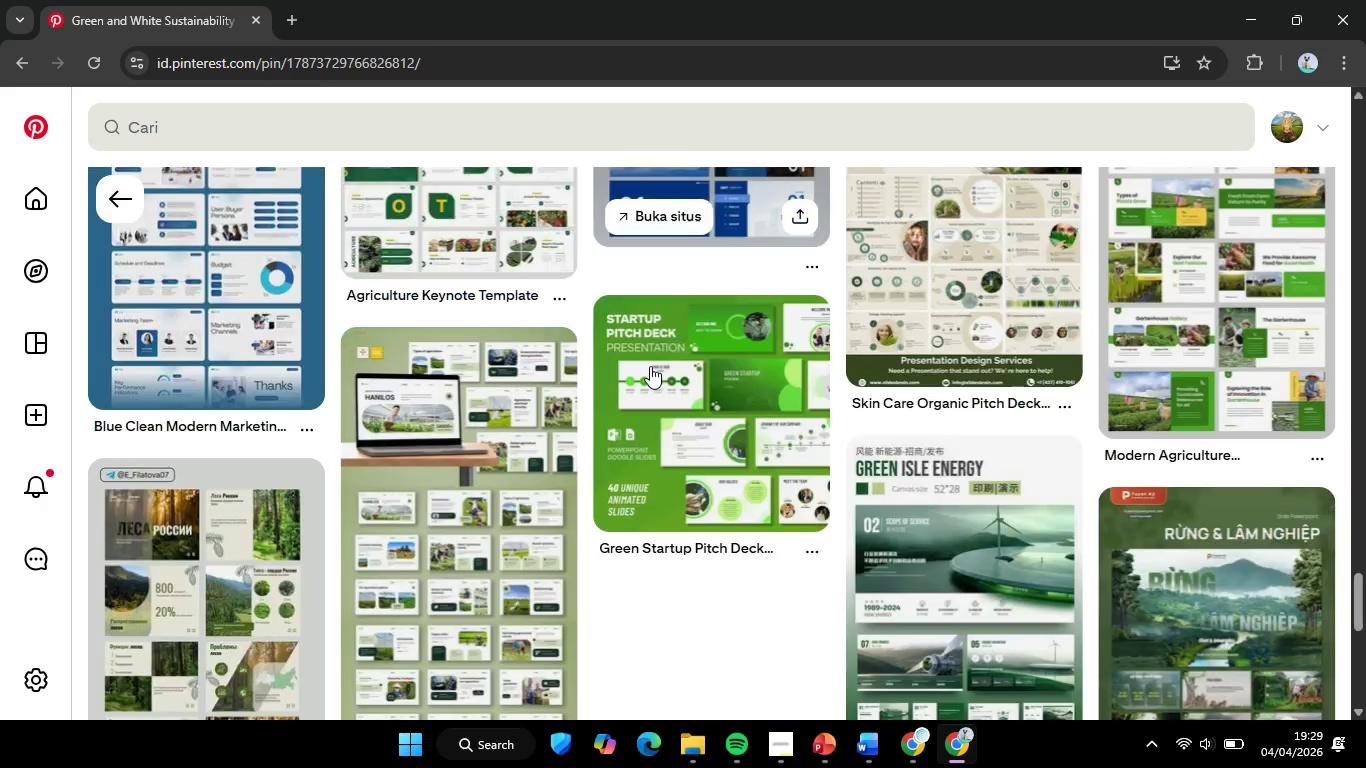 
mouse_move([645, 389])
 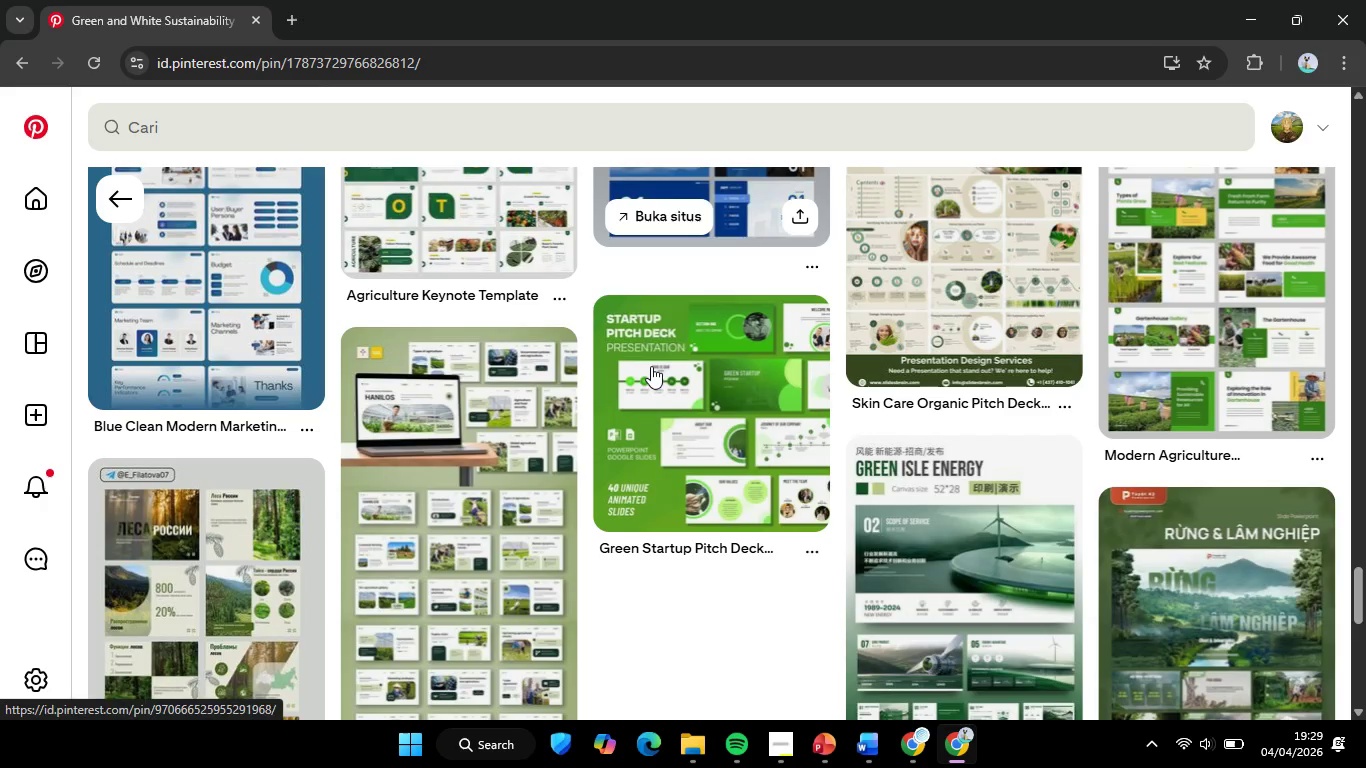 
left_click([468, 499])
 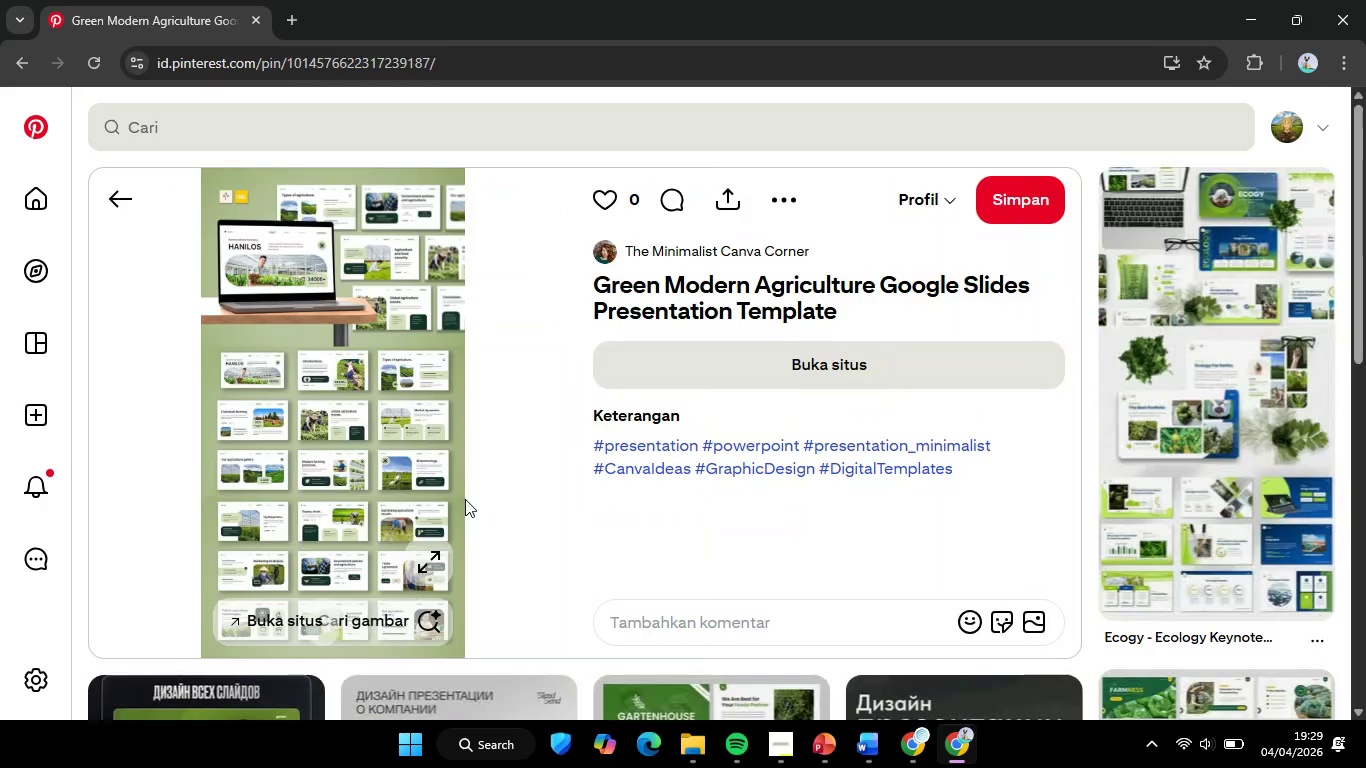 
wait(11.02)
 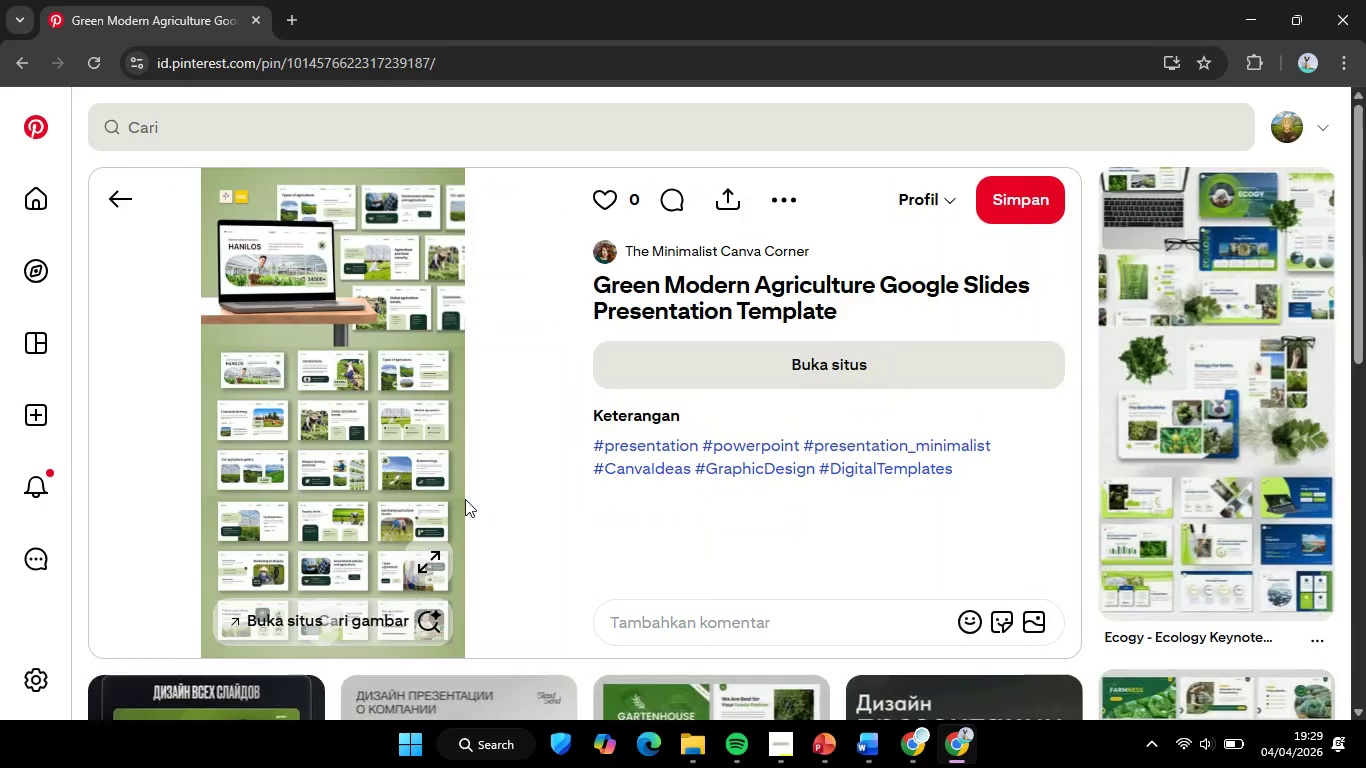 
left_click([777, 194])
 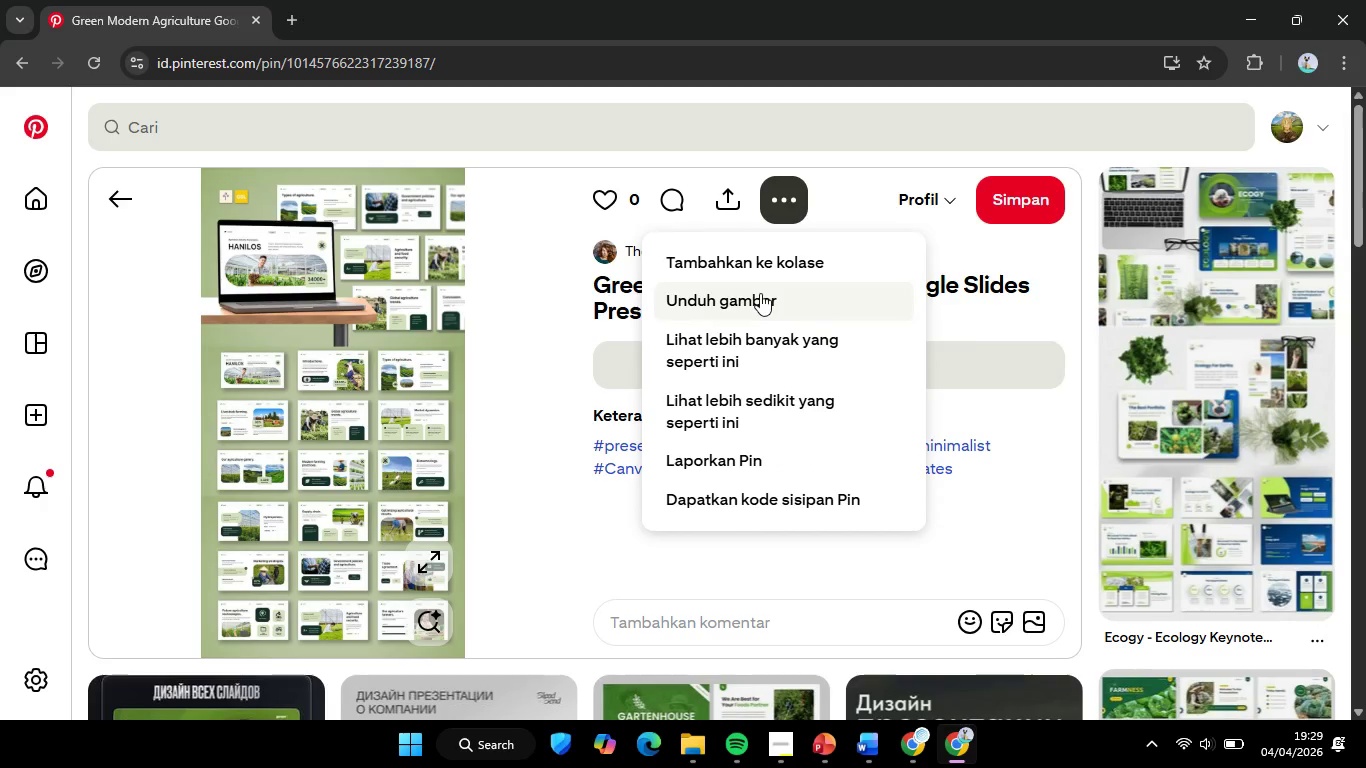 
left_click([760, 293])
 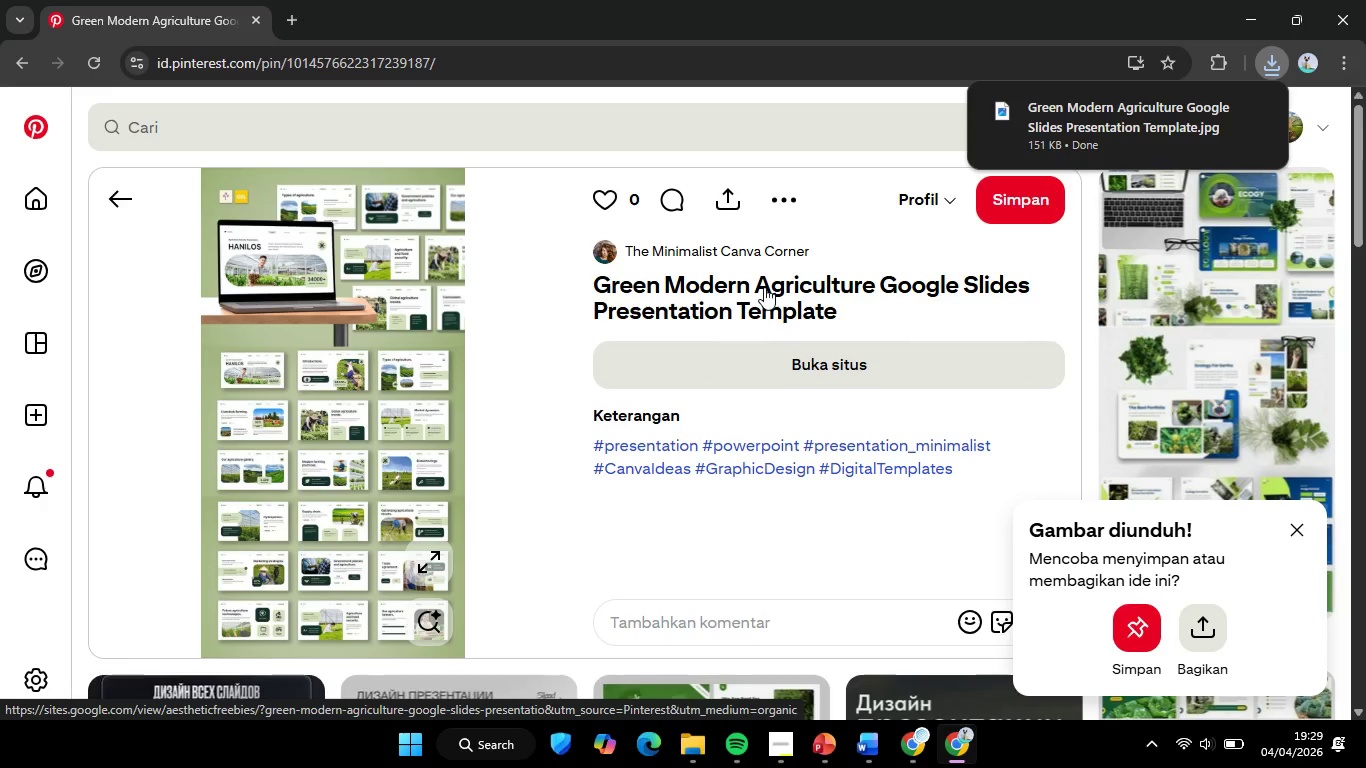 
wait(5.91)
 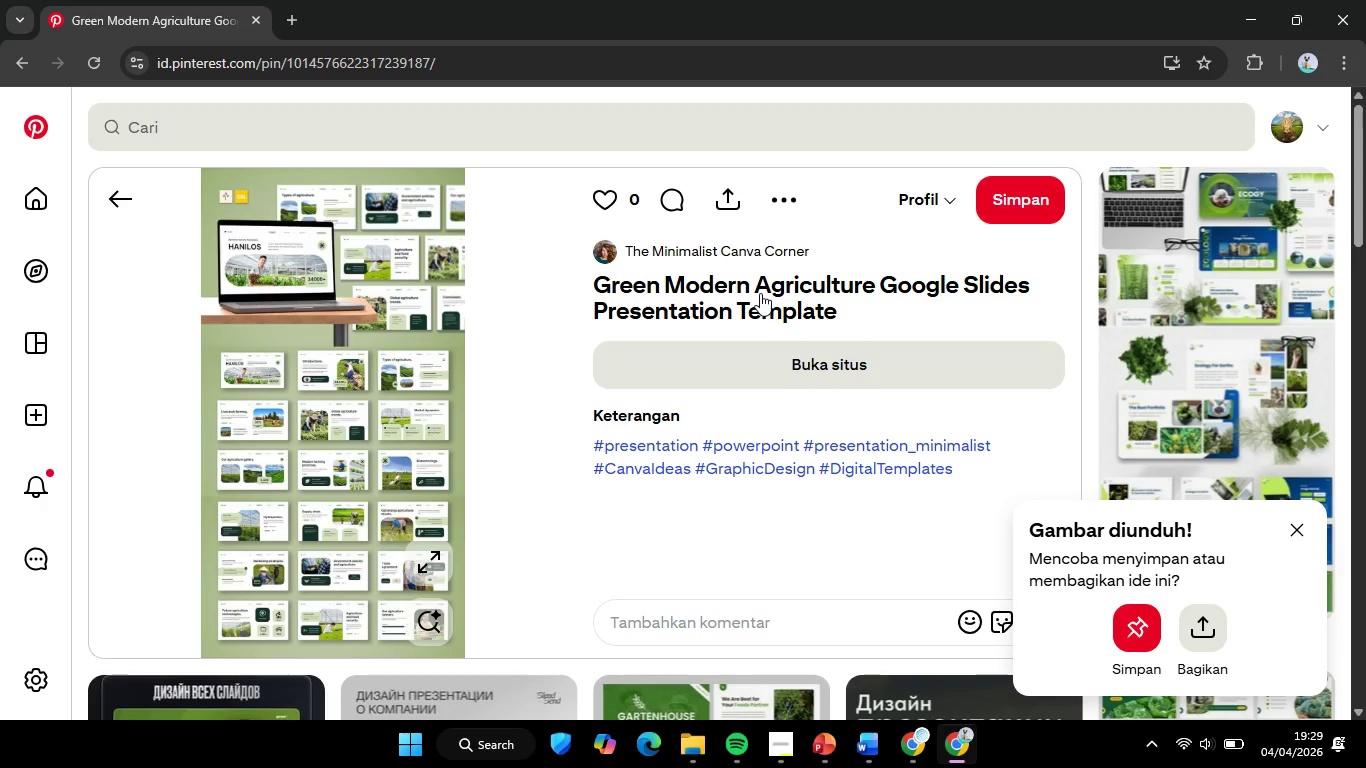 
left_click_drag(start_coordinate=[1245, 19], to_coordinate=[1250, 22])
 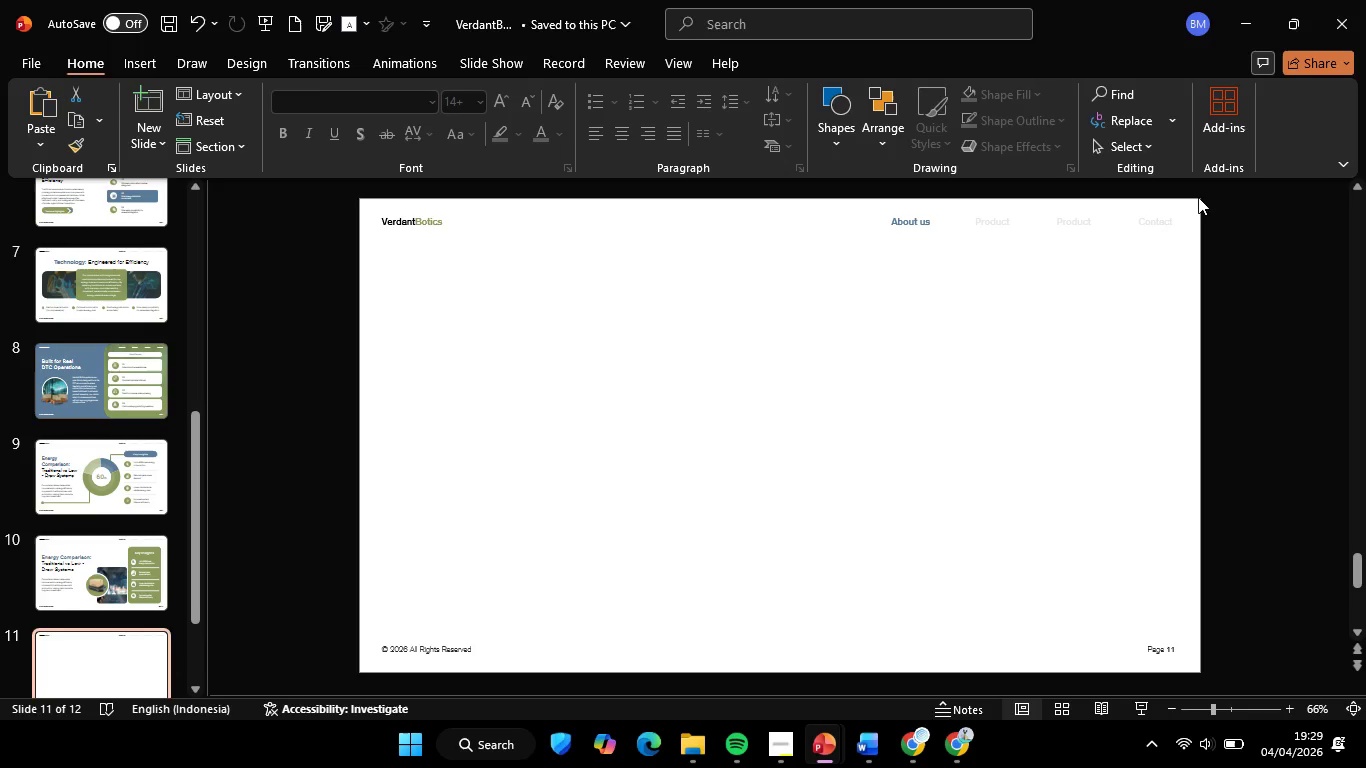 
left_click([783, 451])
 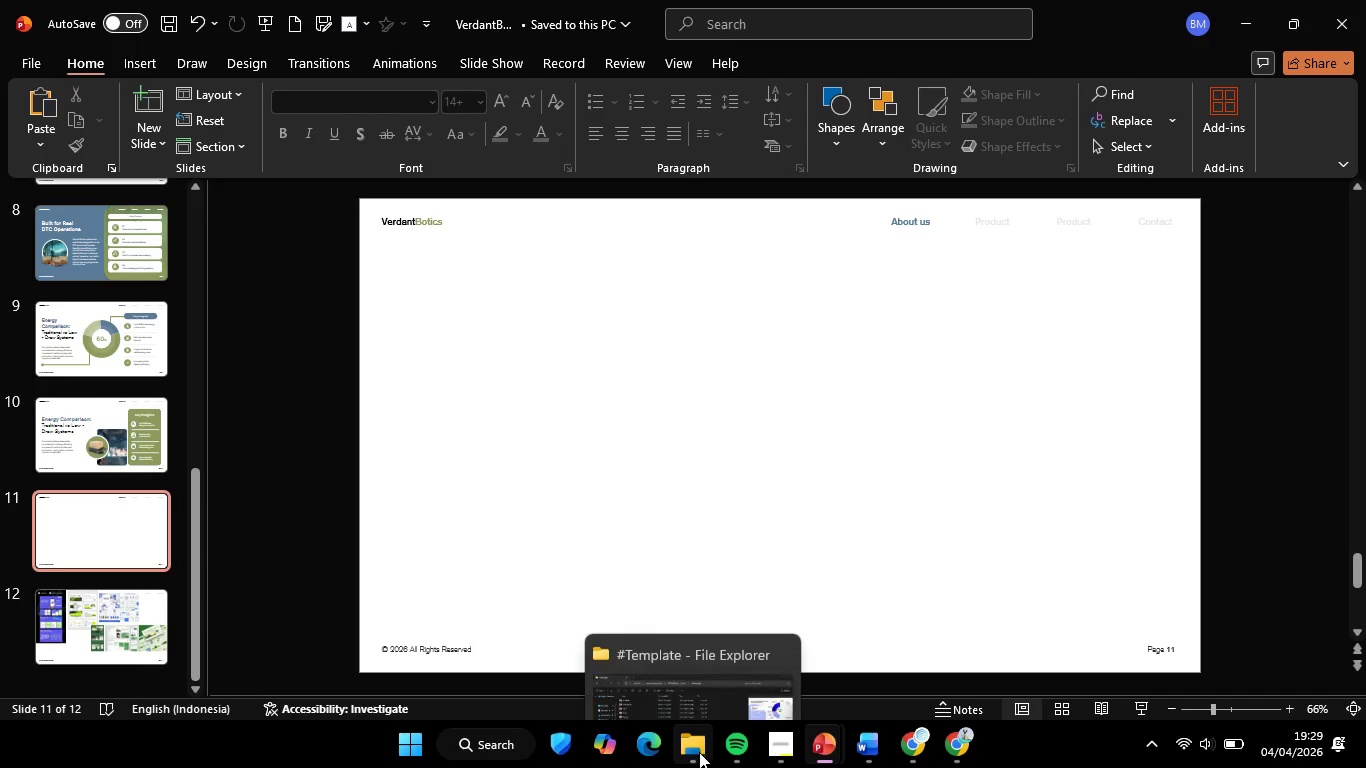 
left_click([699, 752])
 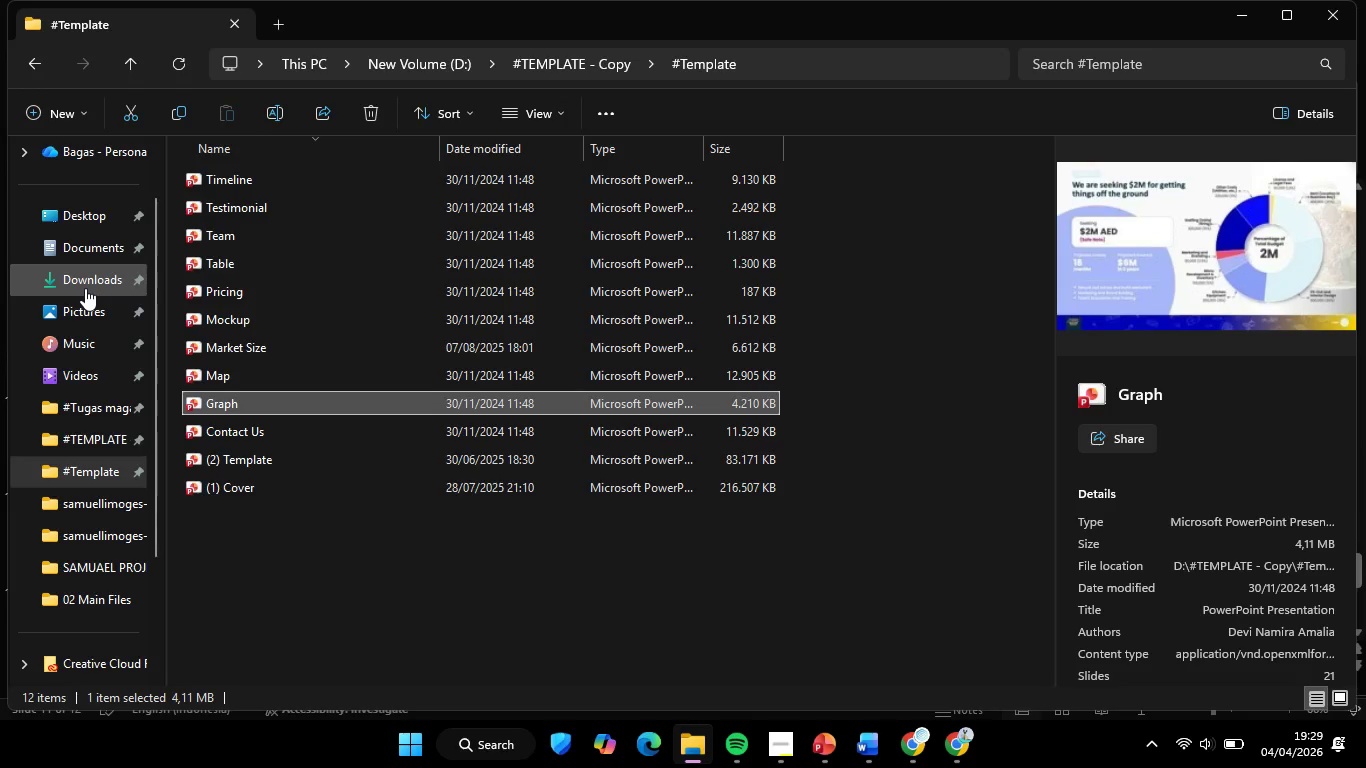 
left_click([85, 288])
 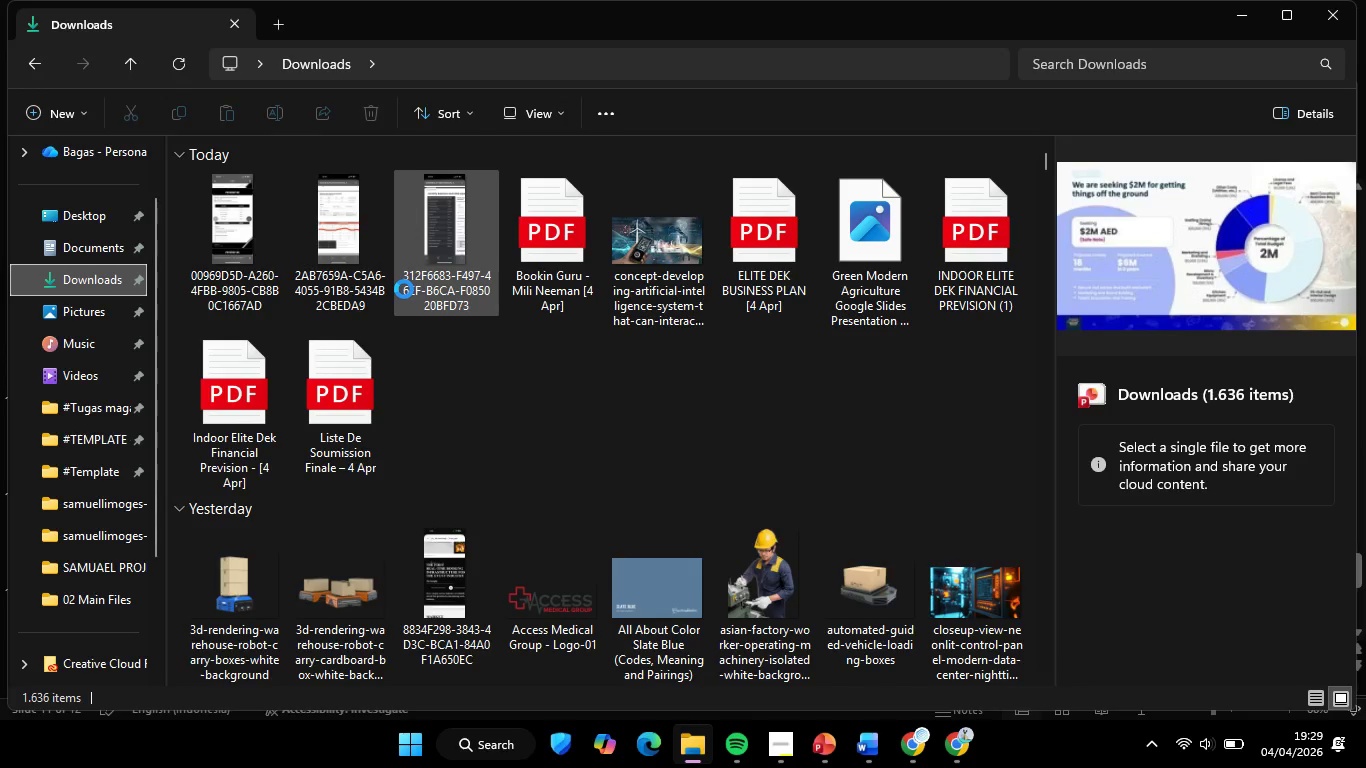 
left_click([232, 244])
 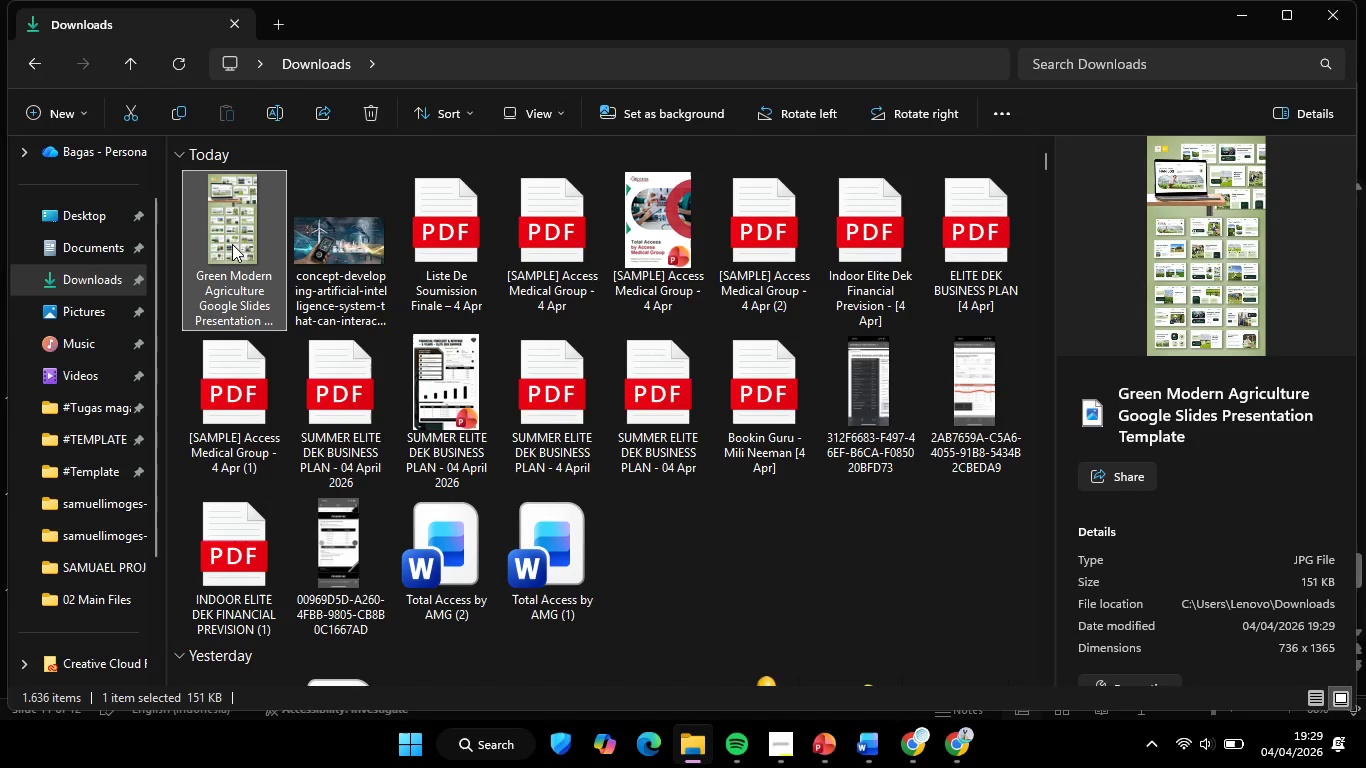 
key(Control+C)
 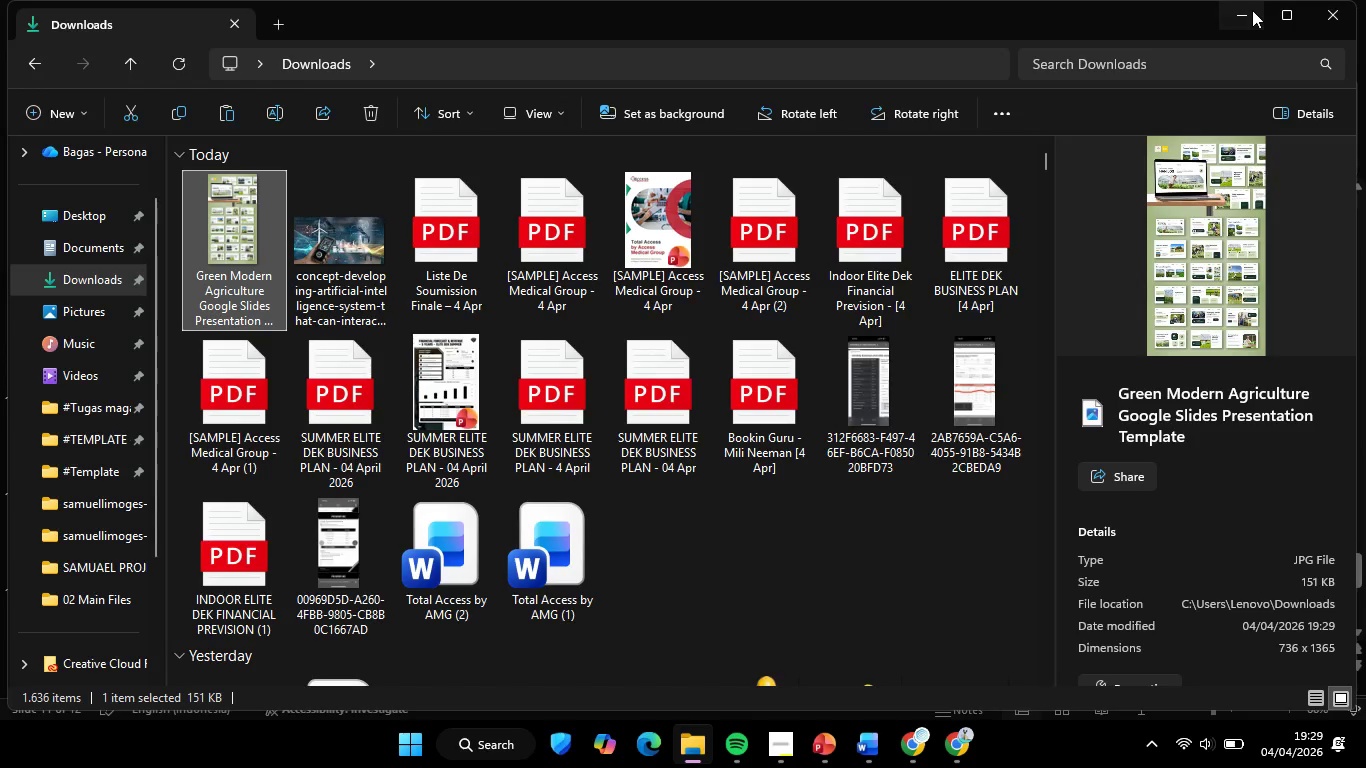 
left_click([1252, 10])
 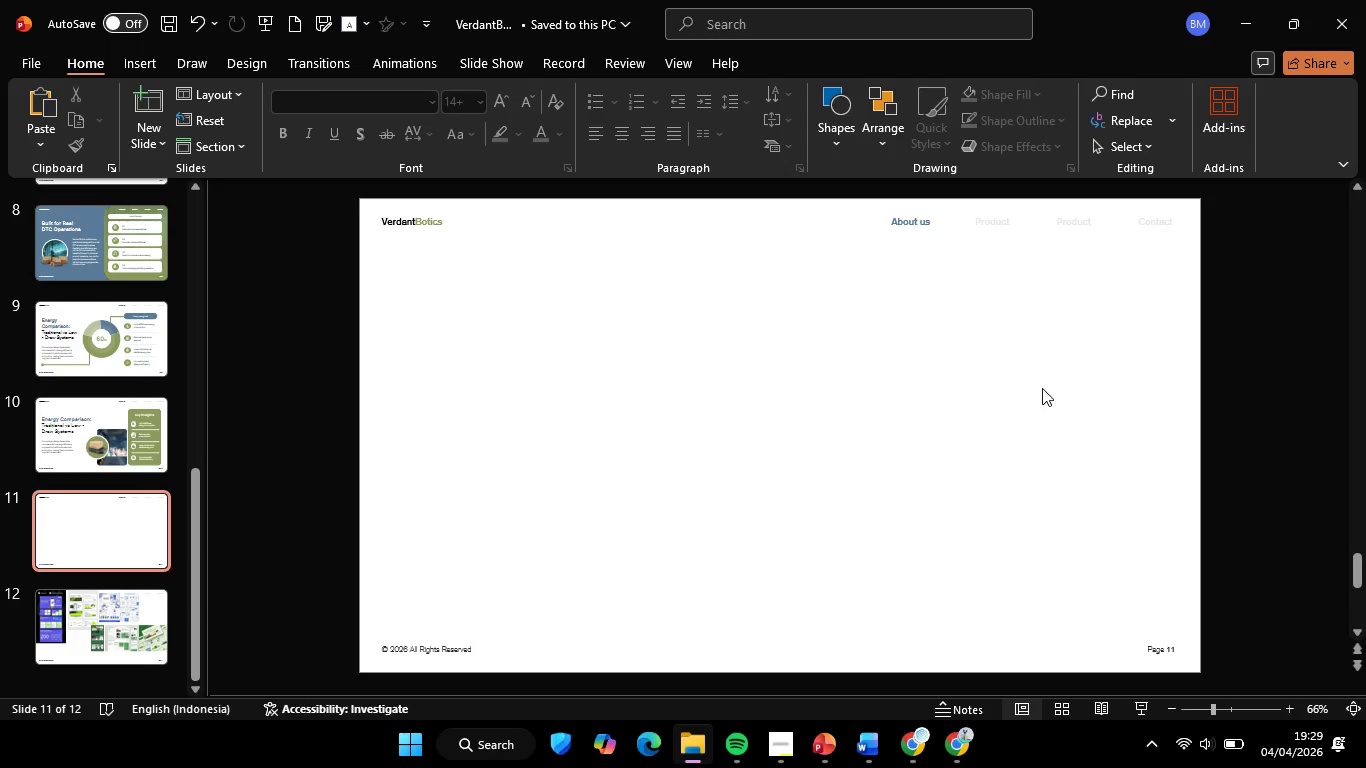 
key(Control+V)
 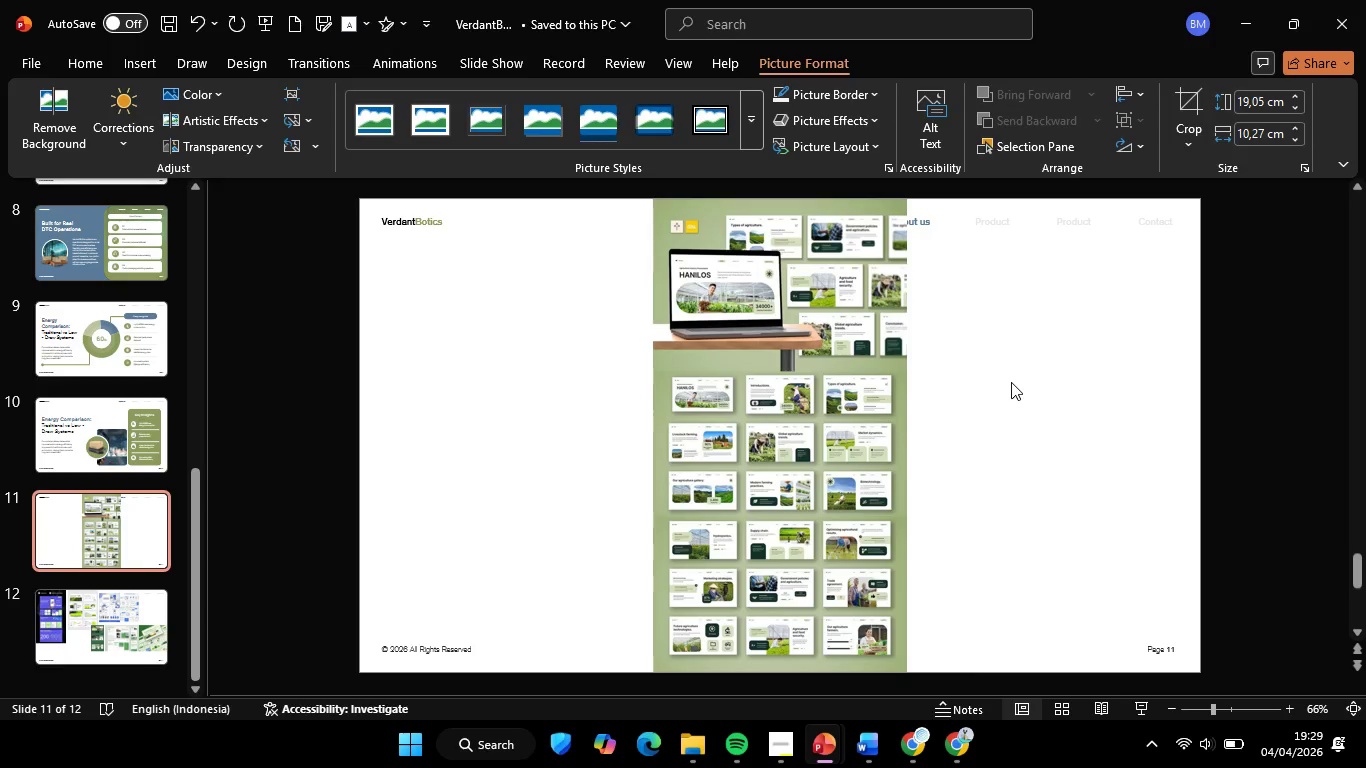 
left_click([859, 247])
 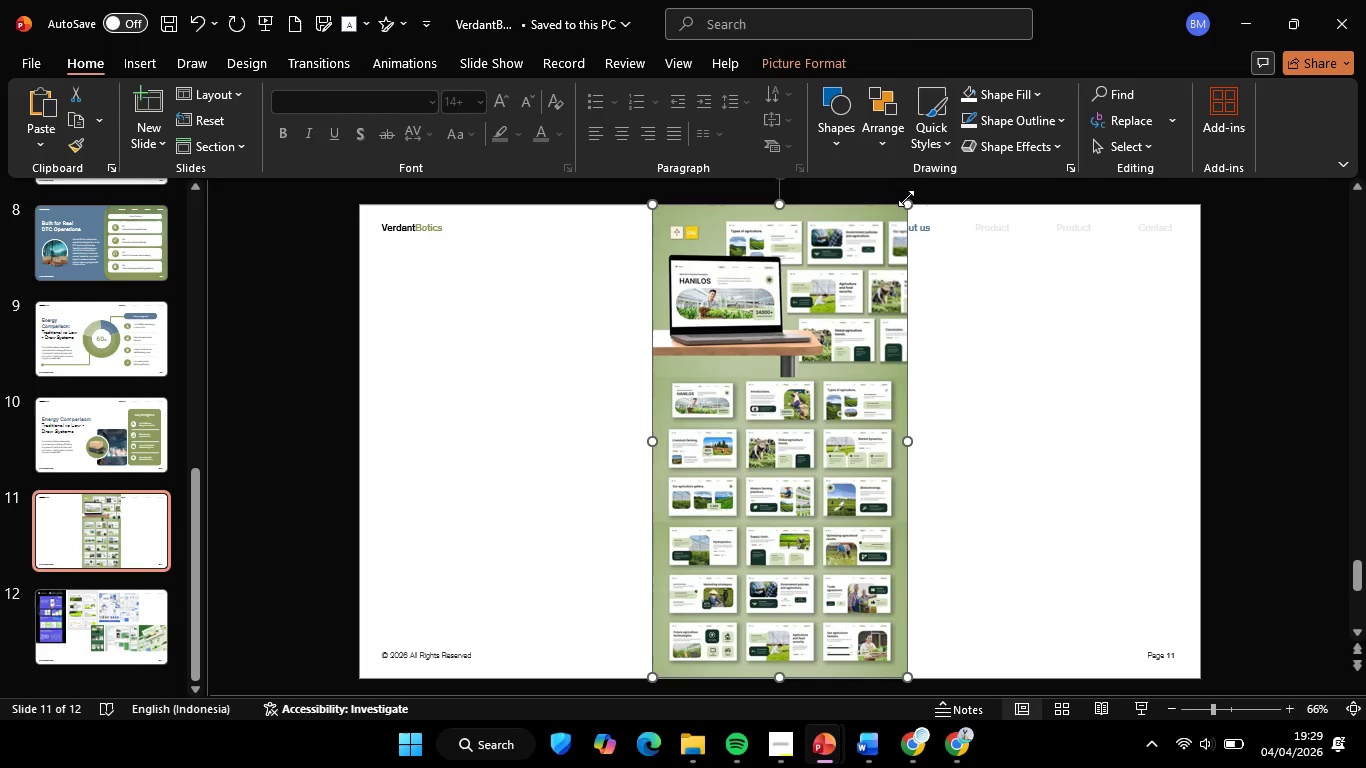 
hold_key(key=ShiftLeft, duration=1.19)
left_click_drag(start_coordinate=[905, 206], to_coordinate=[818, 350])
 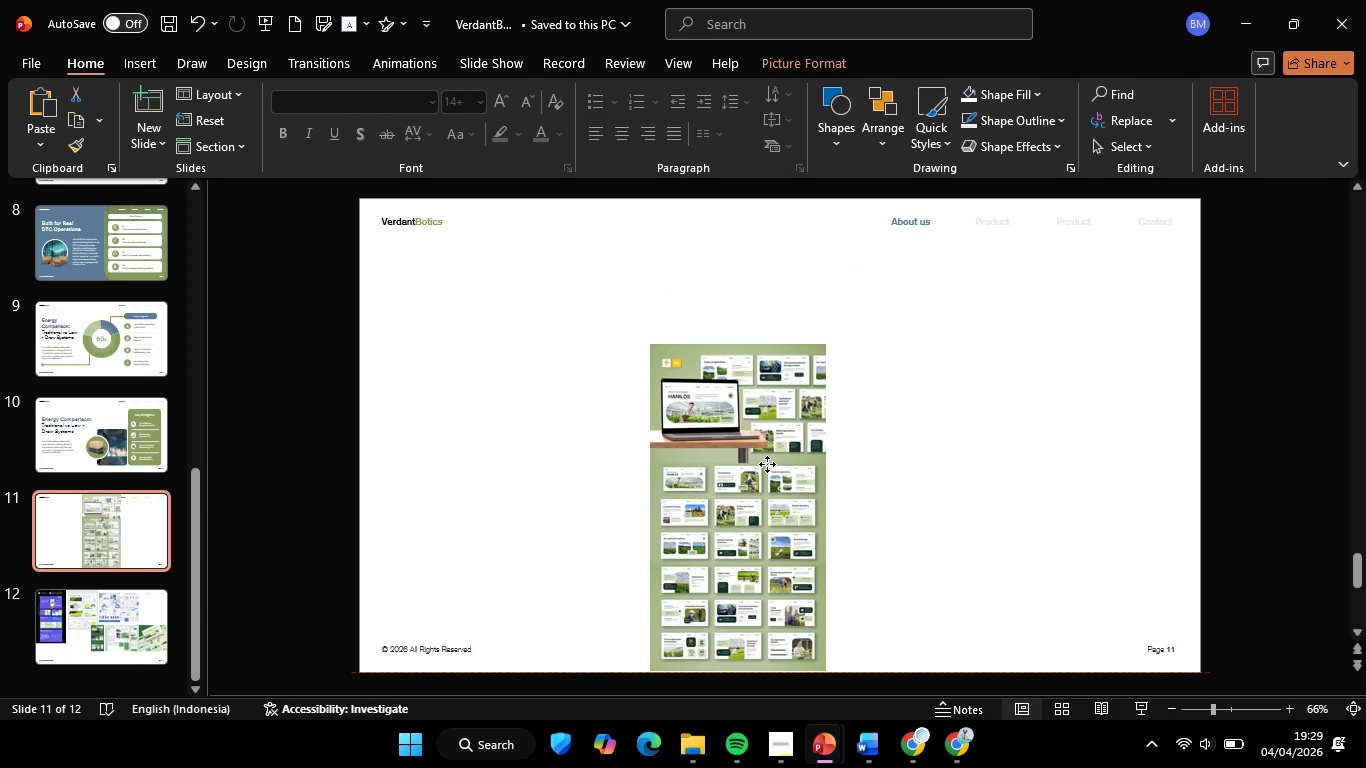 
left_click_drag(start_coordinate=[785, 484], to_coordinate=[730, 429])
 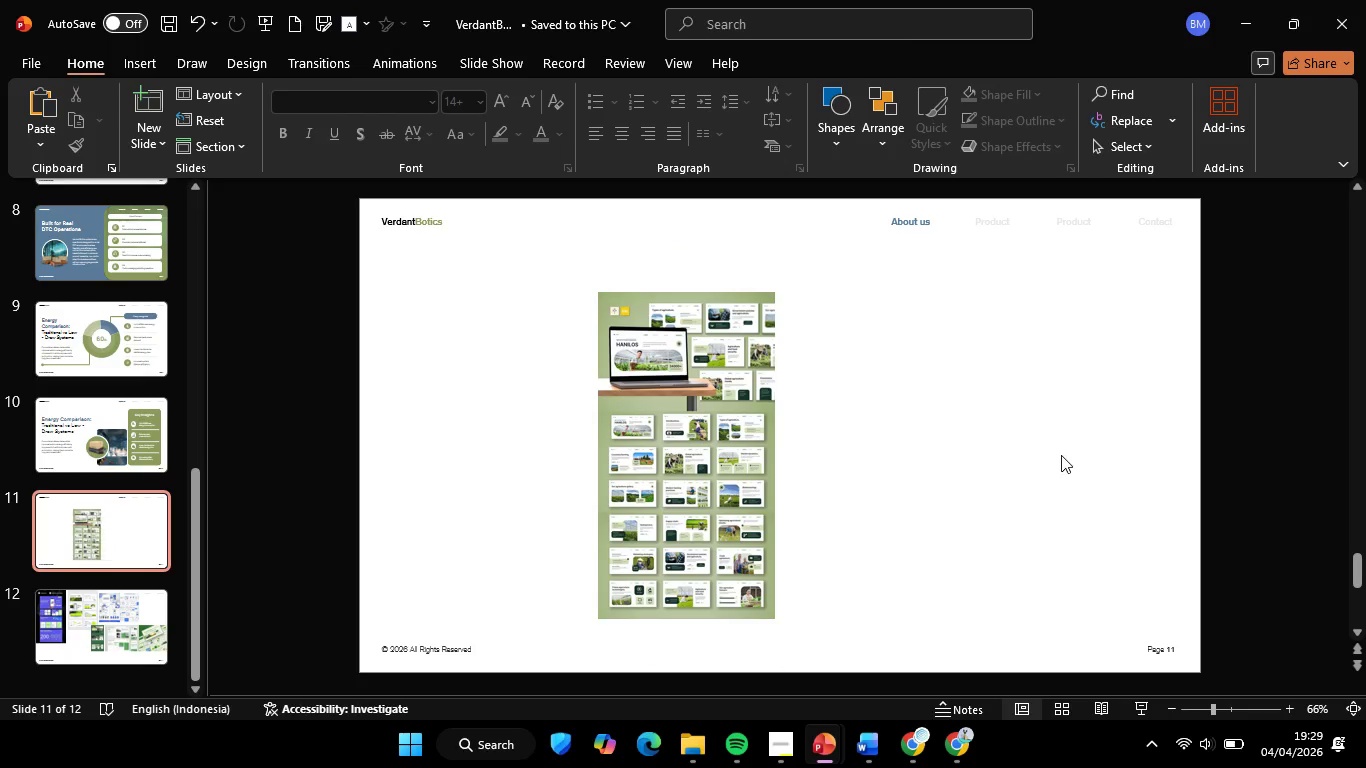 
double_click([1061, 455])
 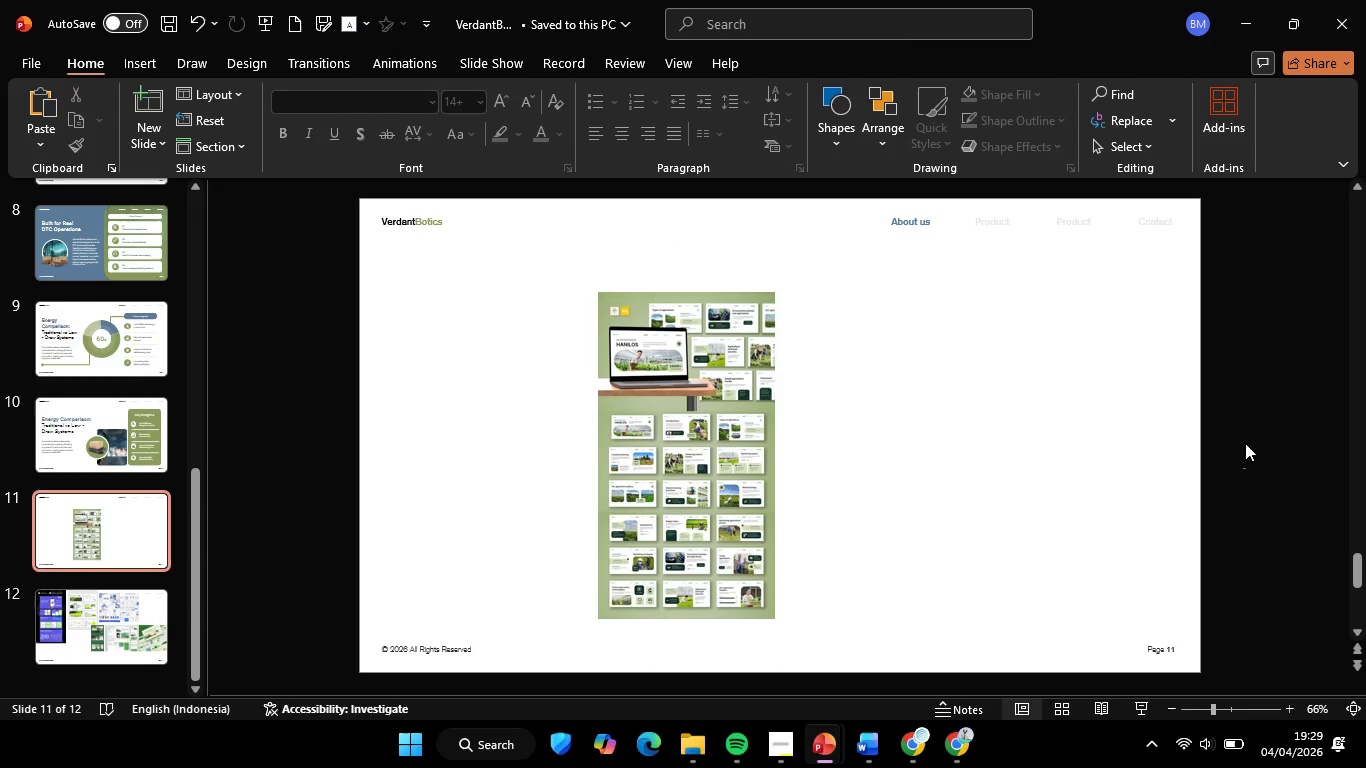 
left_click([1225, 441])
 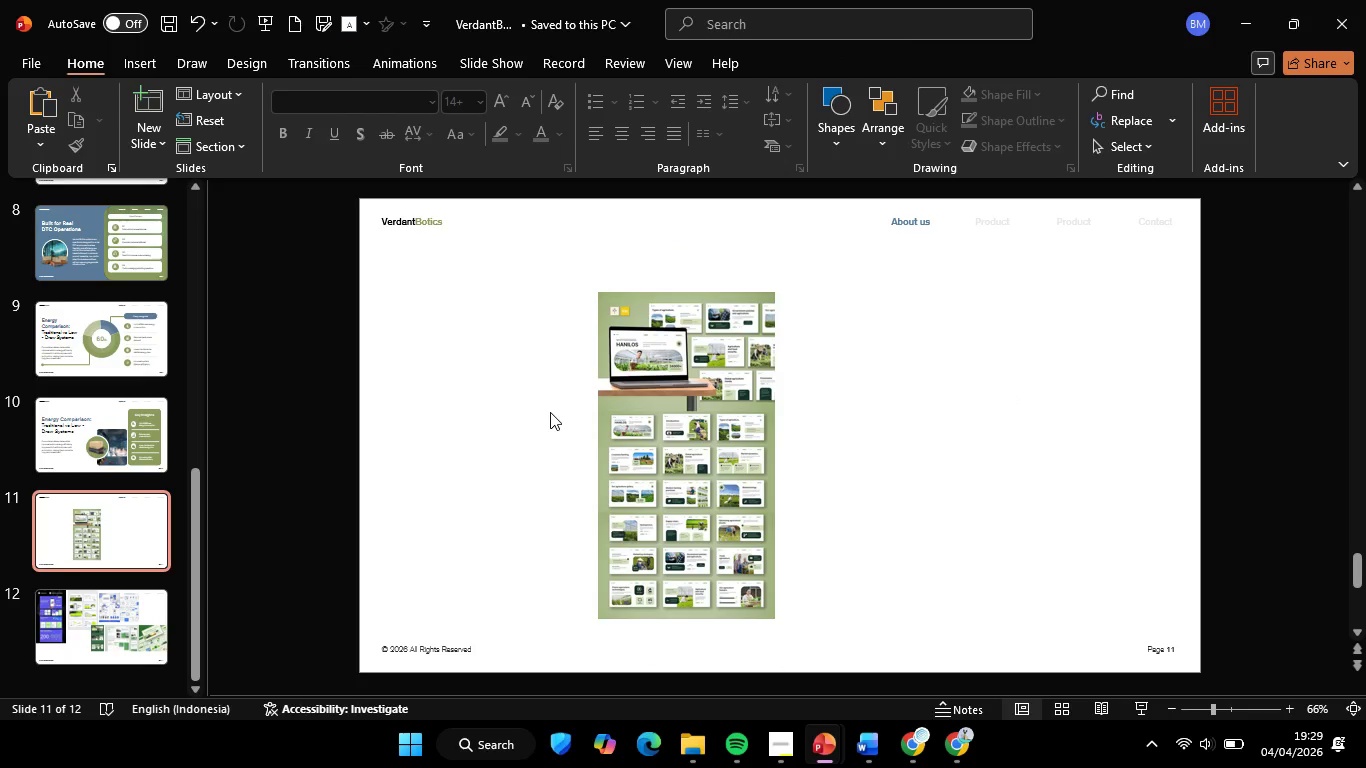 
wait(9.23)
 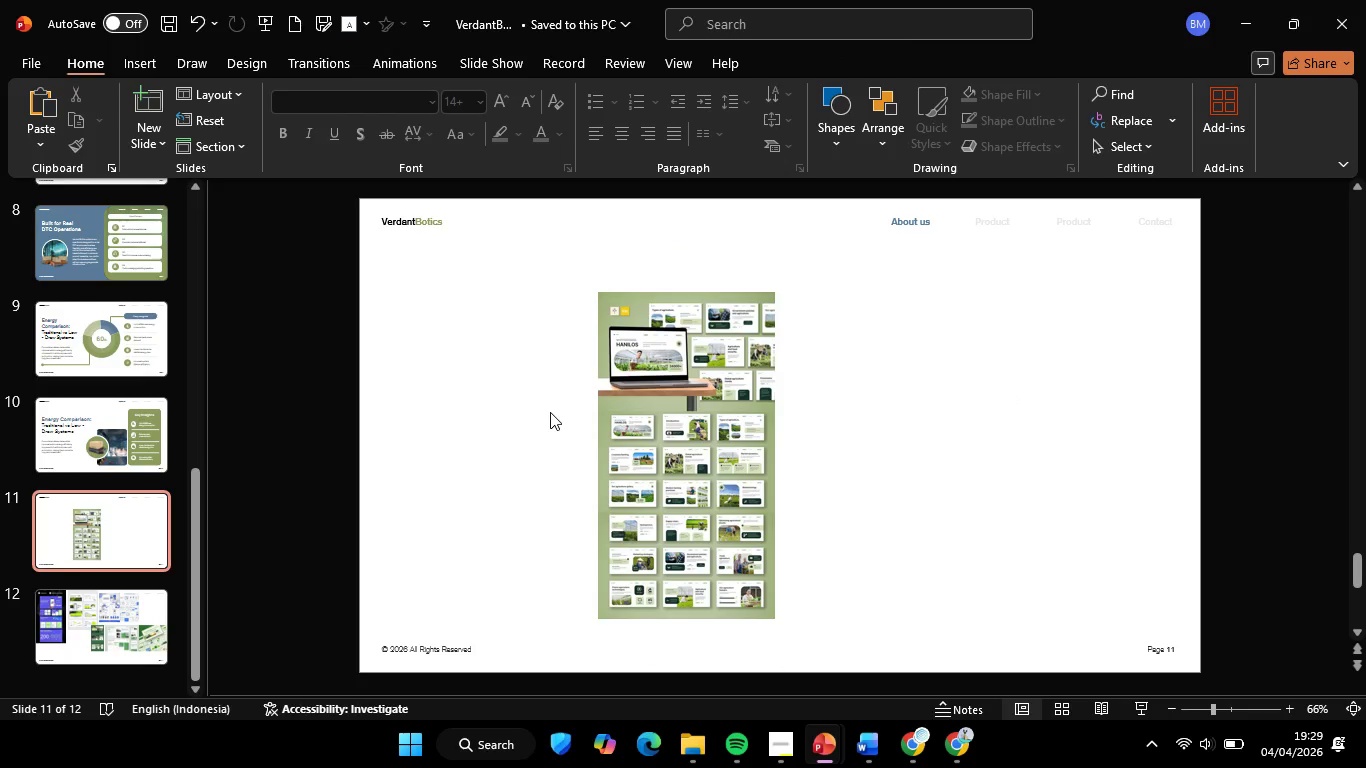 
scroll: coordinate [155, 576], scroll_direction: up, amount: 12.0
 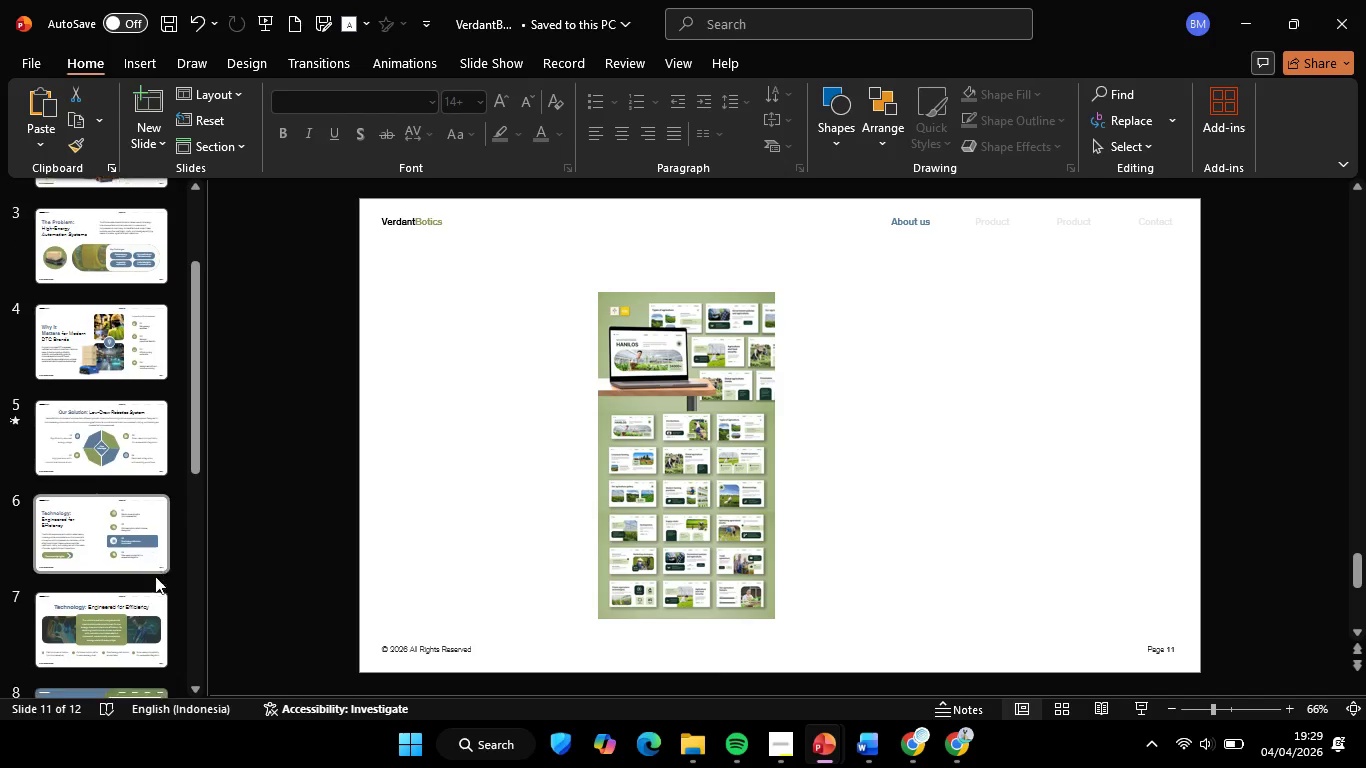 
scroll: coordinate [141, 557], scroll_direction: down, amount: 17.0
 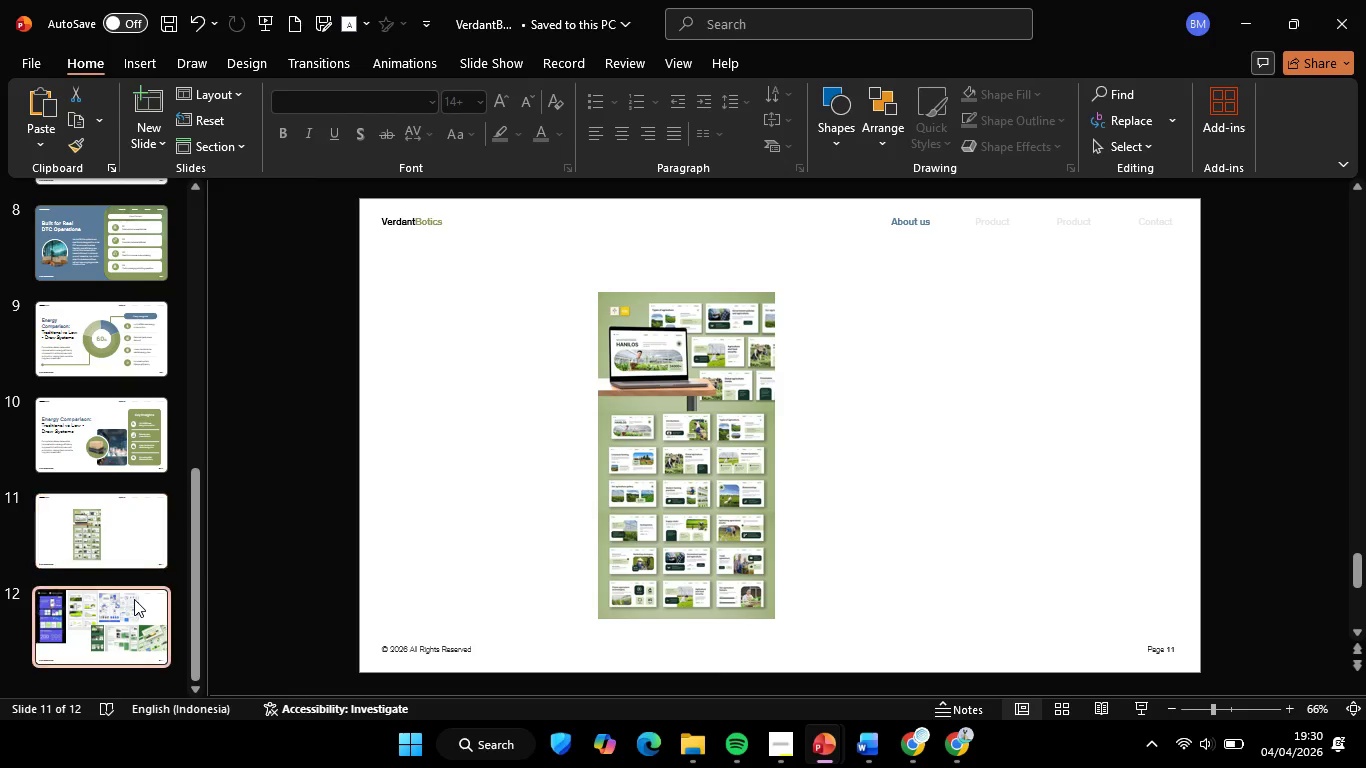 
left_click([134, 599])
 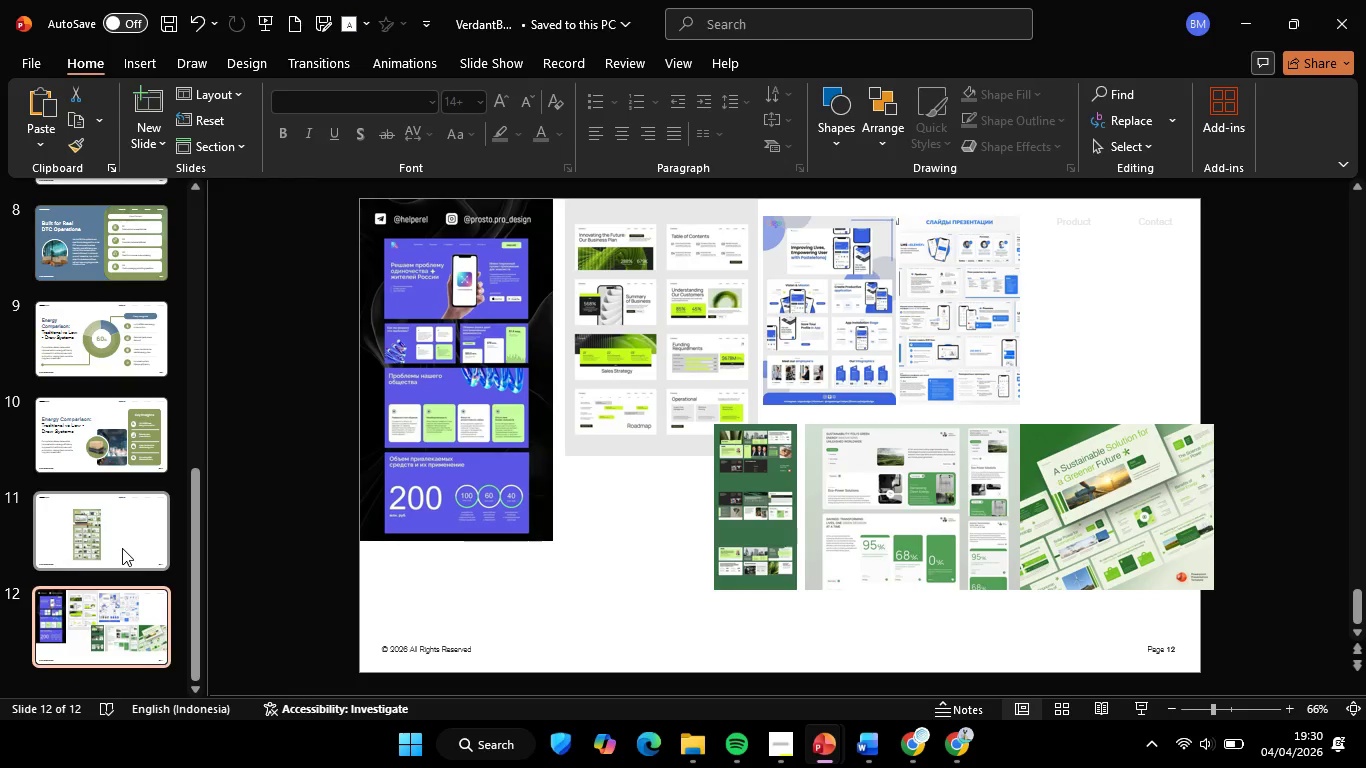 
left_click([122, 548])
 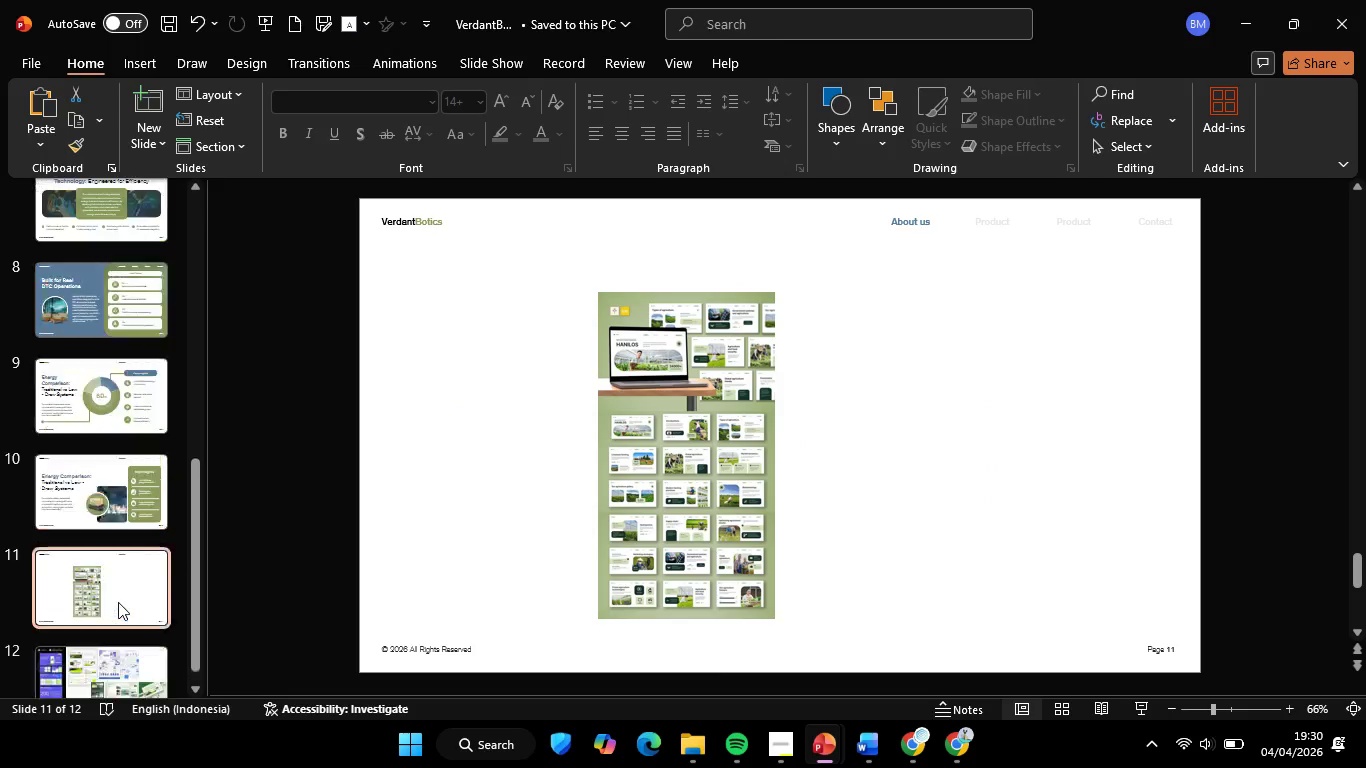 
scroll: coordinate [120, 603], scroll_direction: up, amount: 21.0
 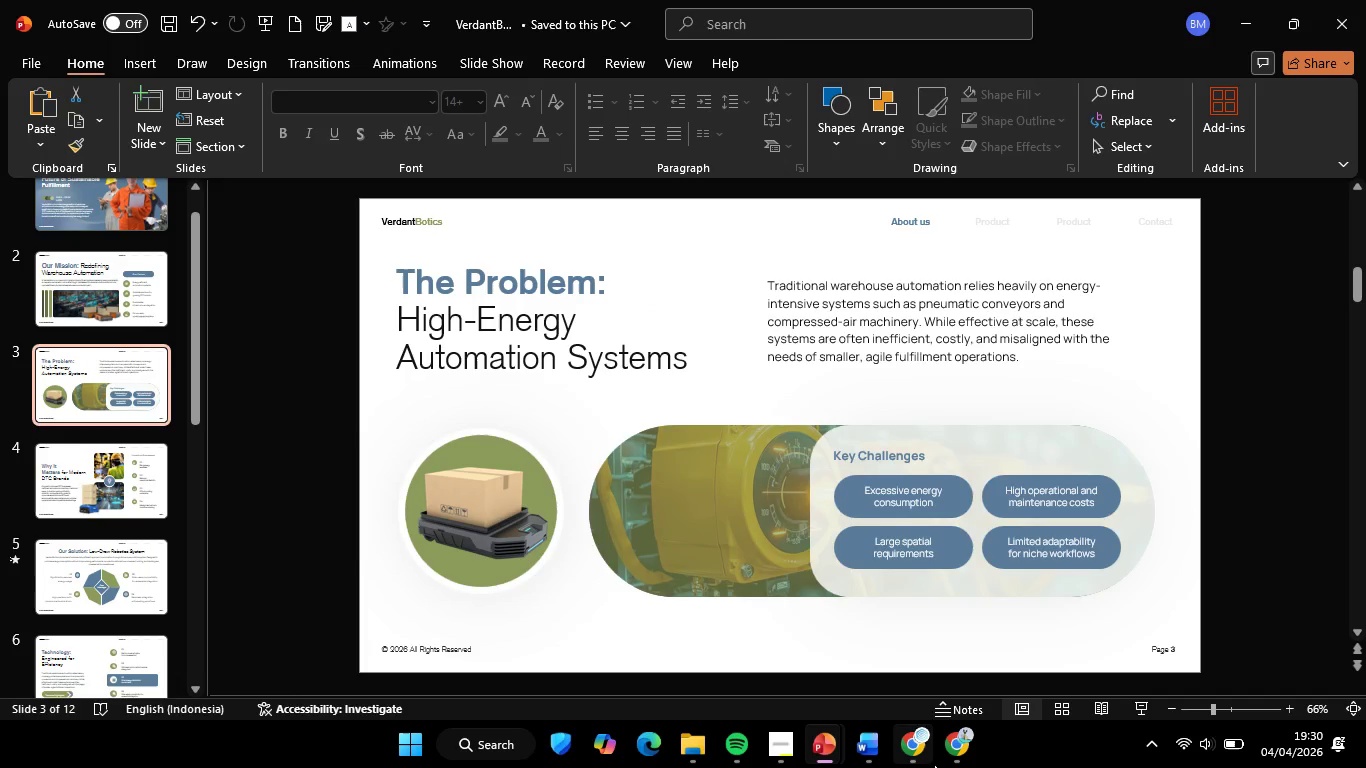 
left_click([781, 742])